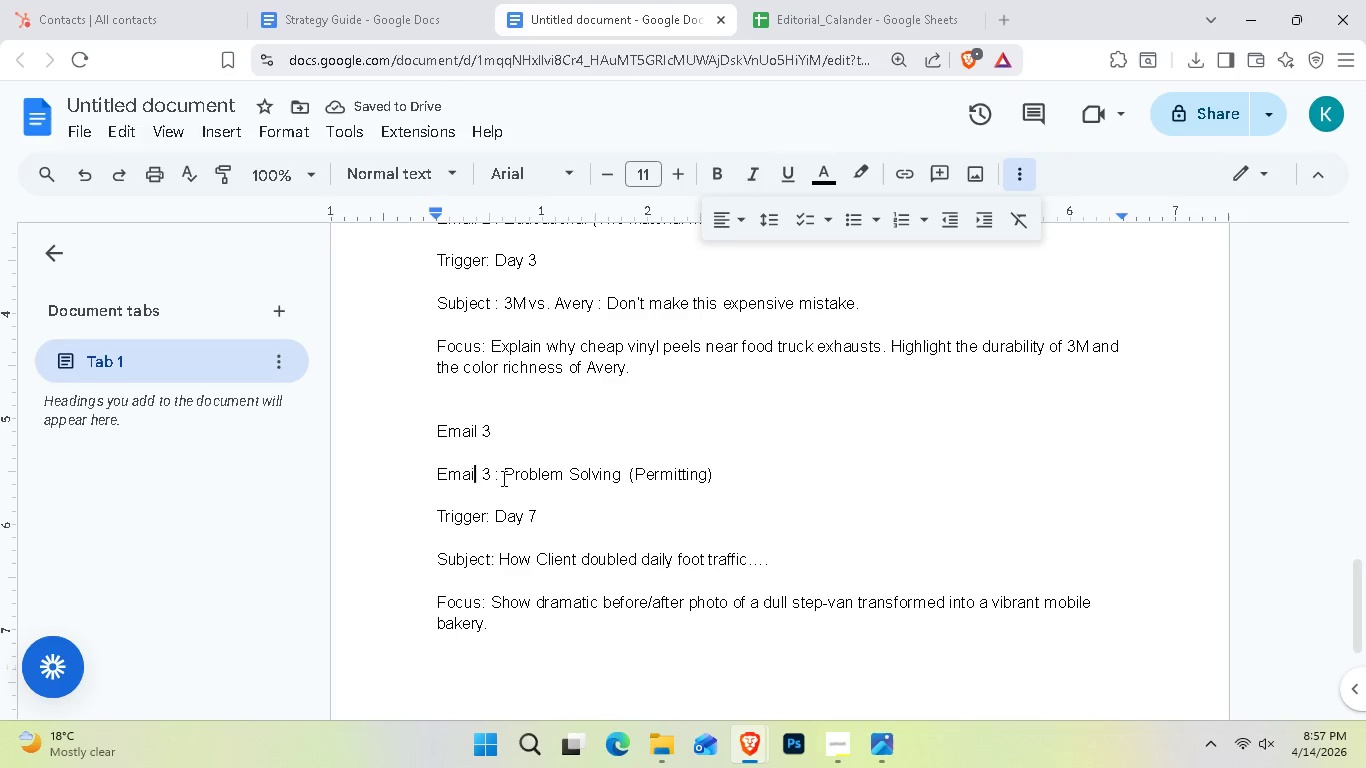 
key(ArrowRight)
 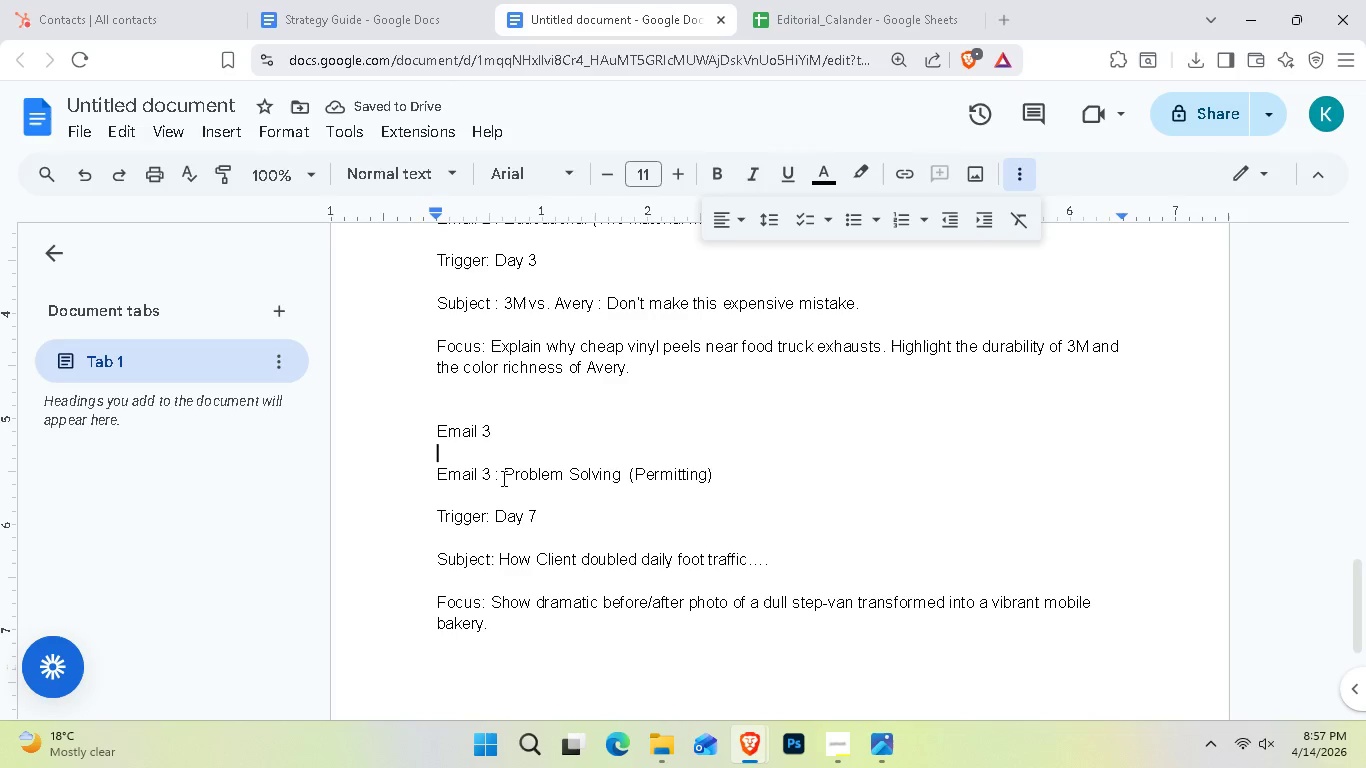 
key(ArrowUp)
 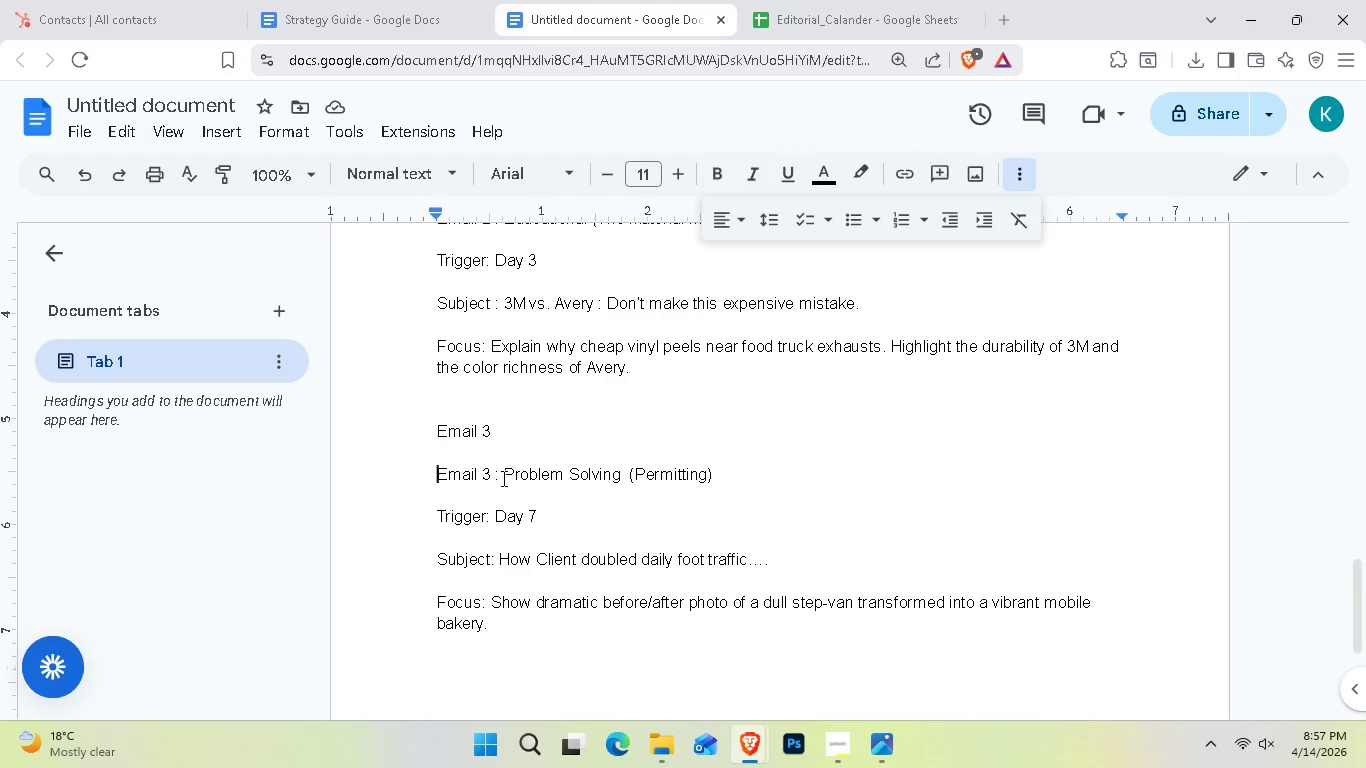 
key(ArrowRight)
 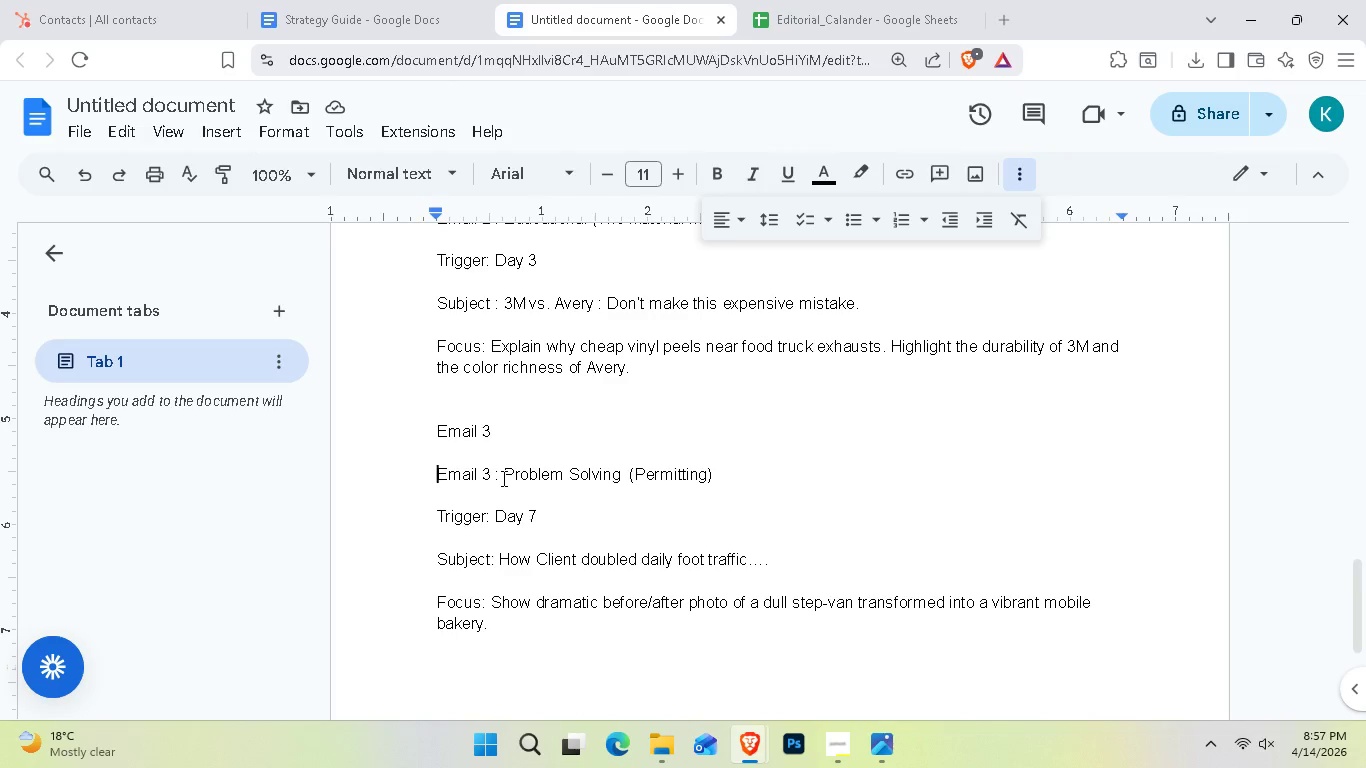 
key(ArrowRight)
 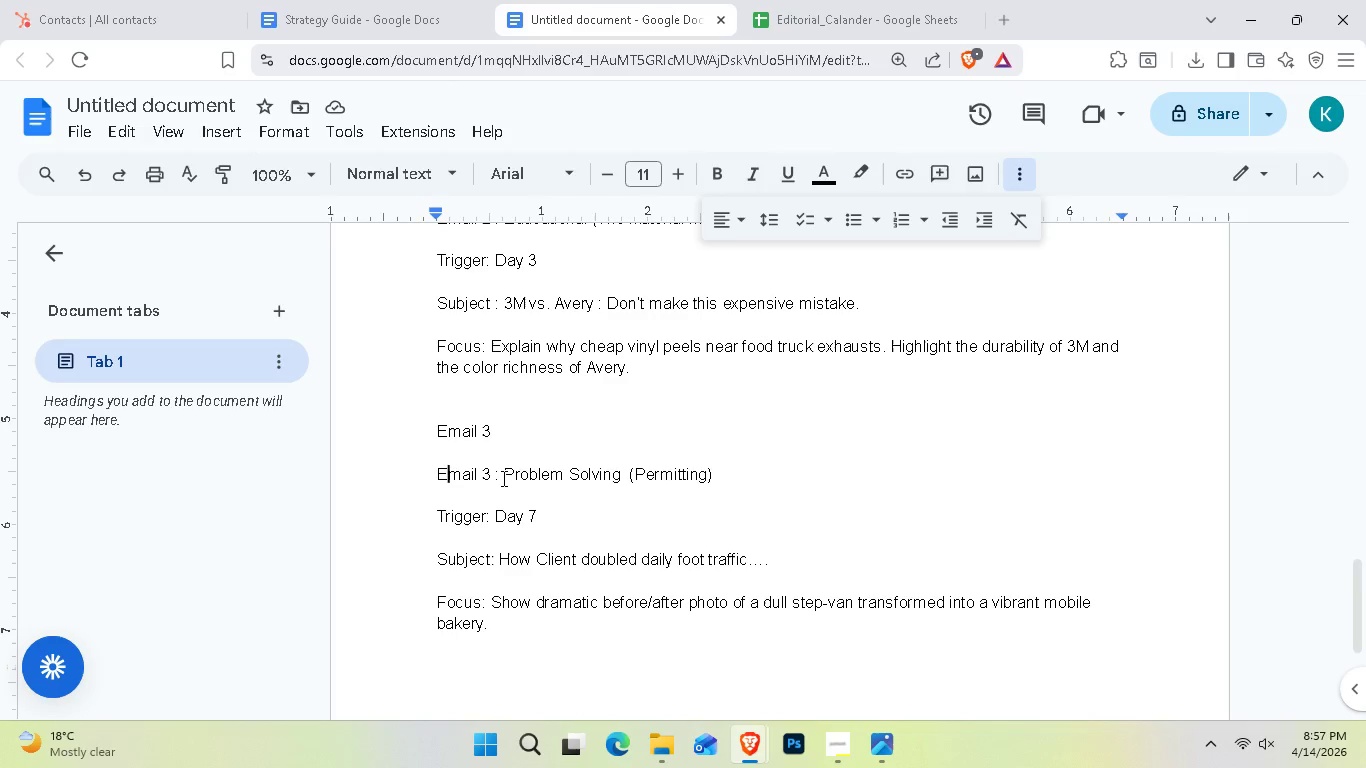 
key(ArrowUp)
 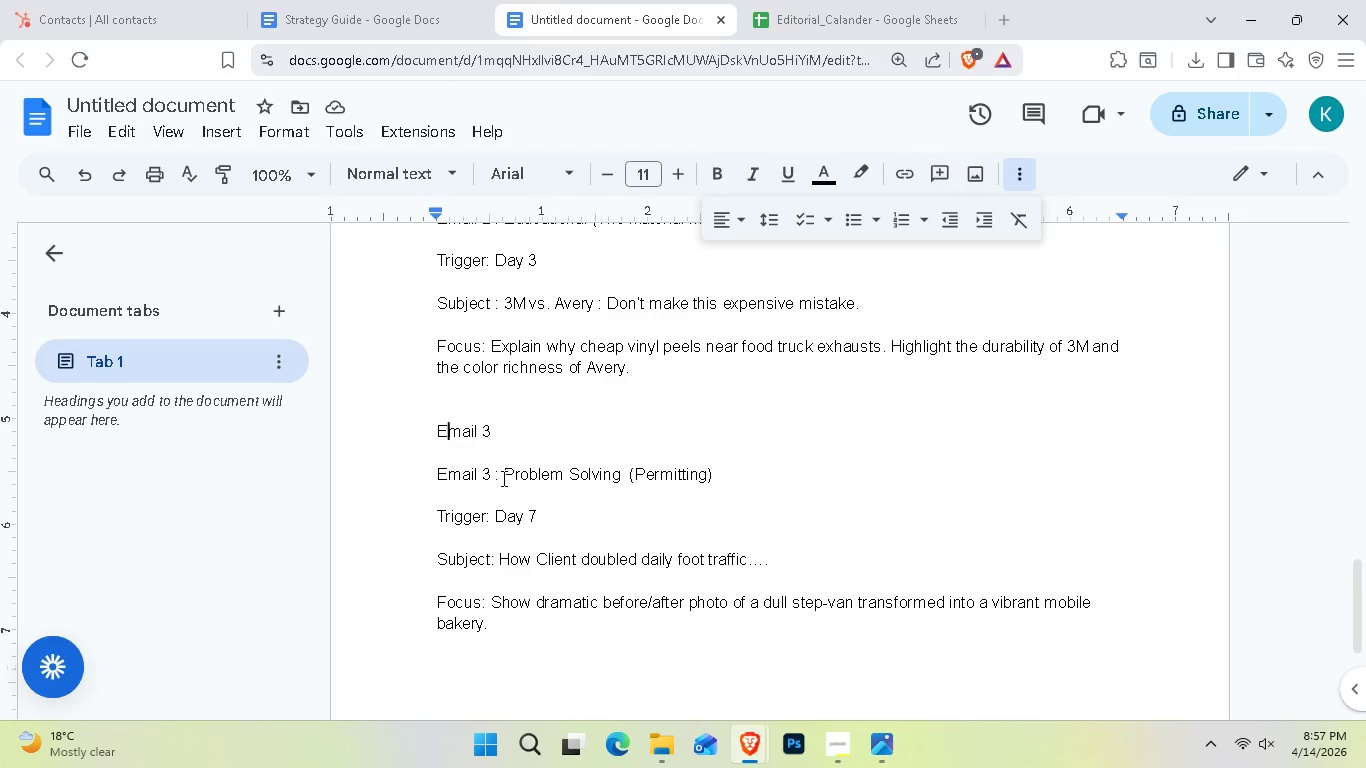 
key(ArrowUp)
 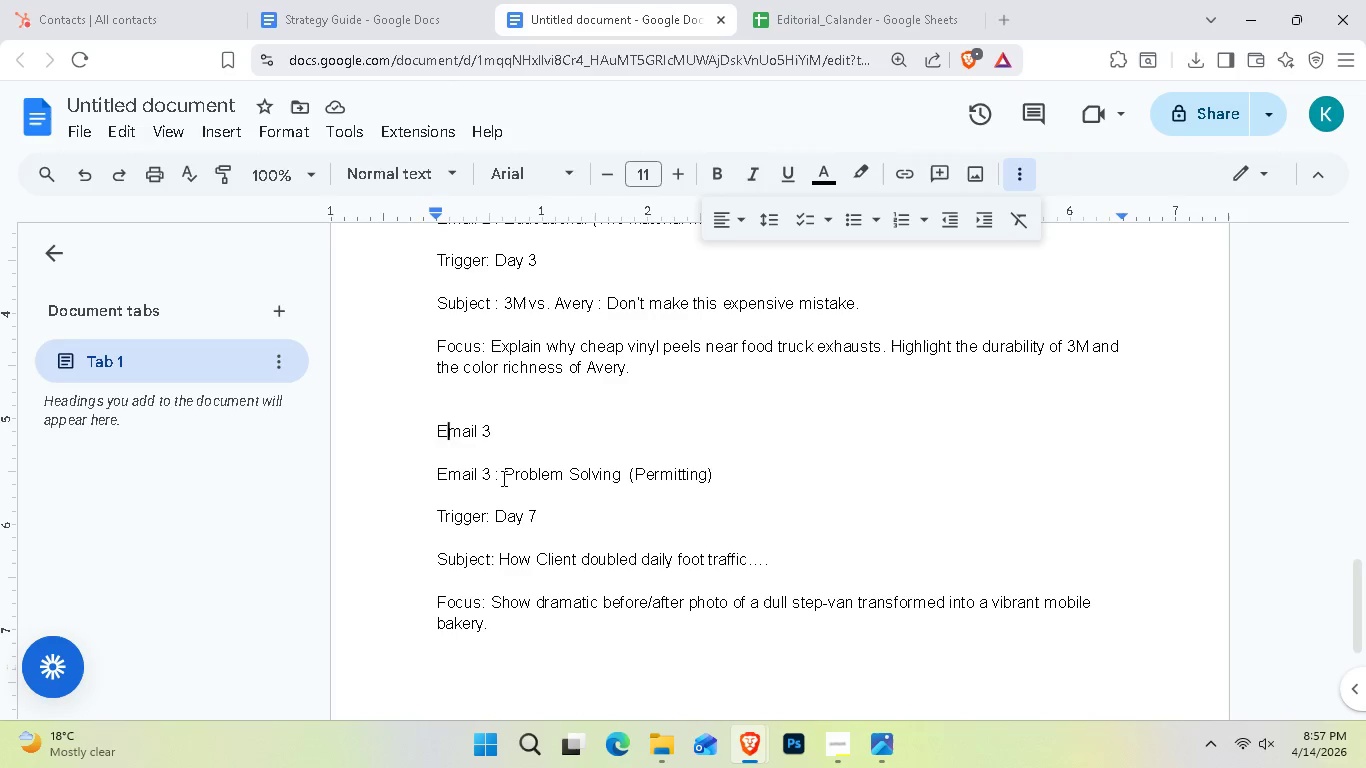 
key(ArrowLeft)
 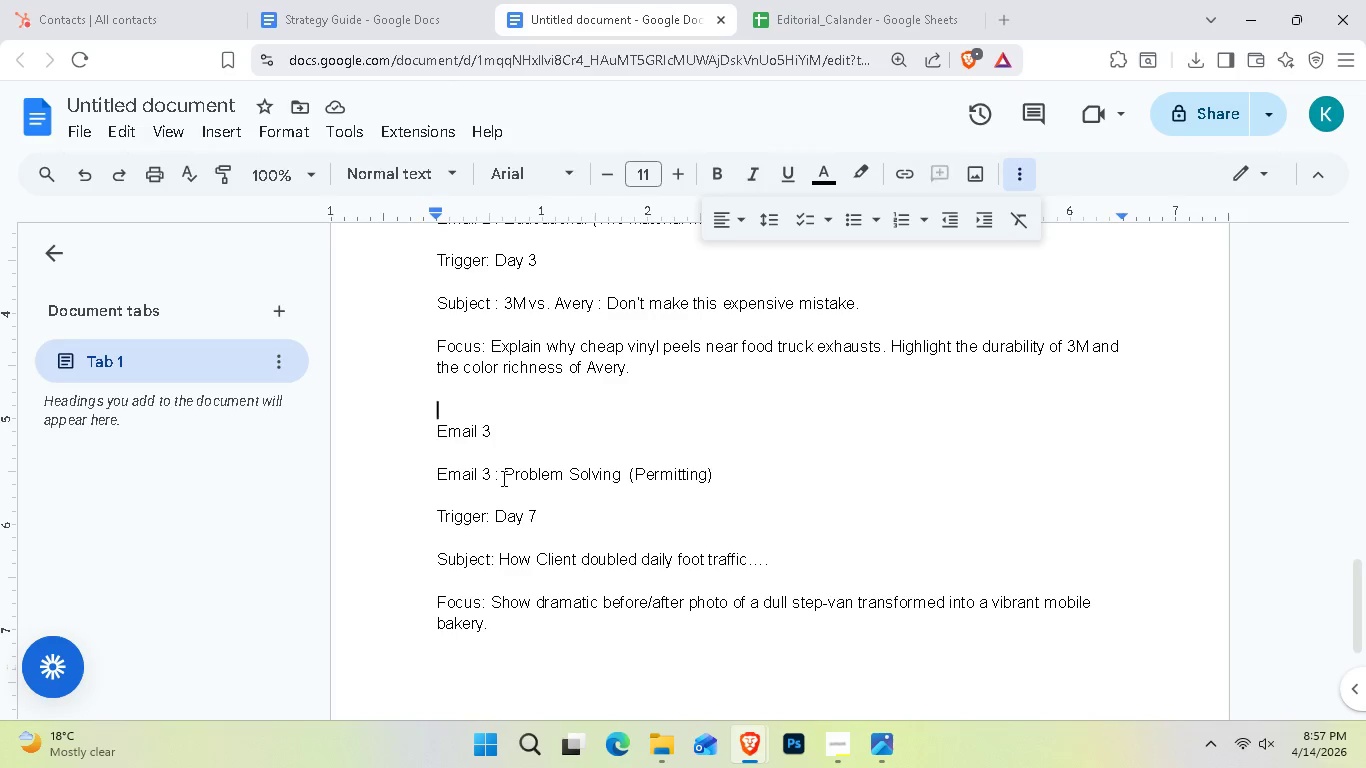 
key(ArrowLeft)
 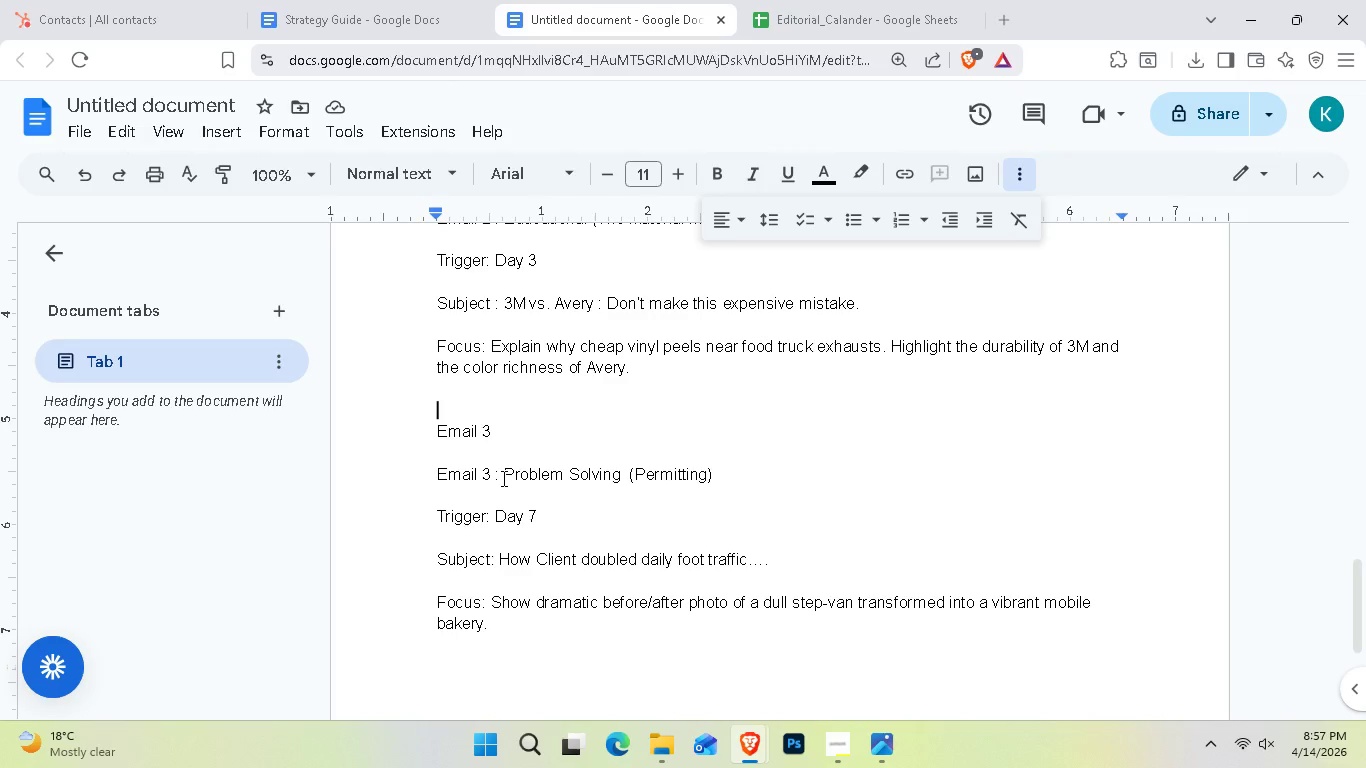 
key(ArrowDown)
 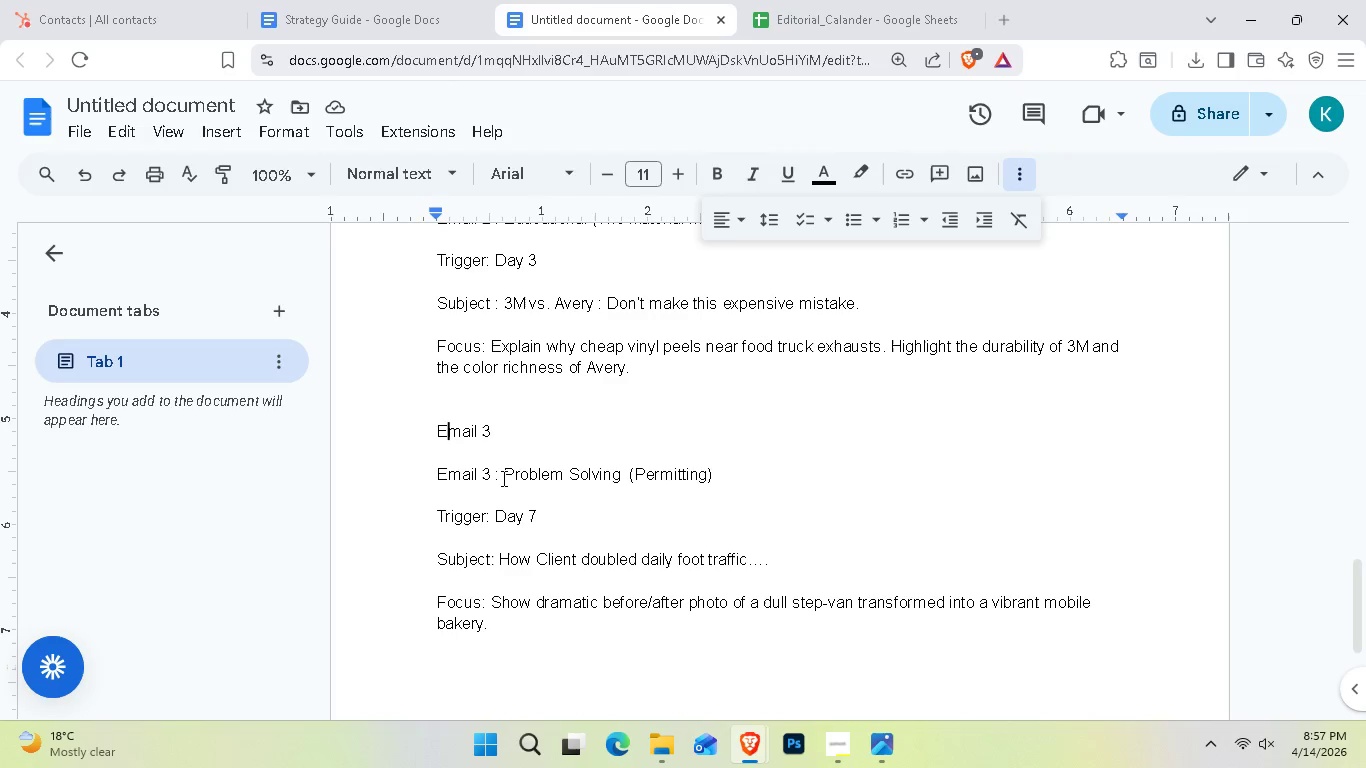 
hold_key(key=ArrowRight, duration=0.67)
 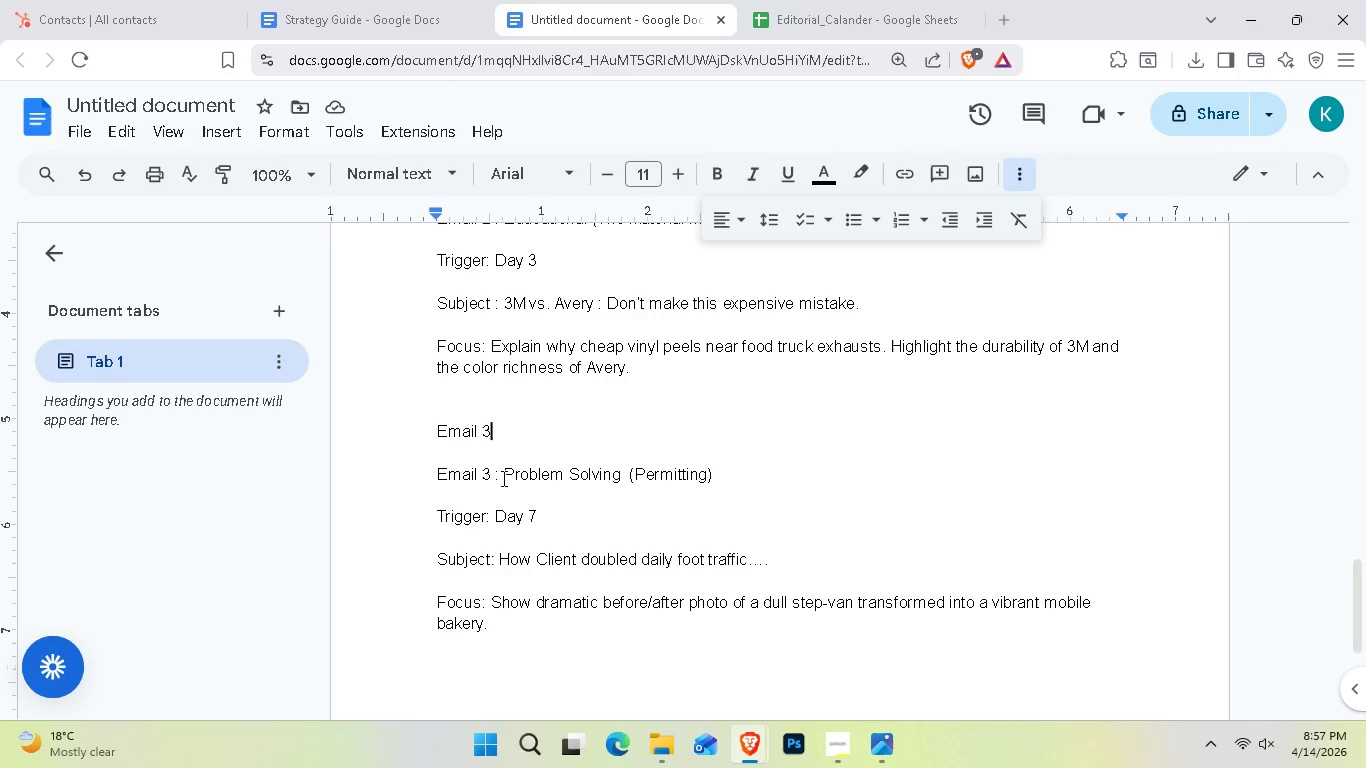 
key(ArrowRight)
 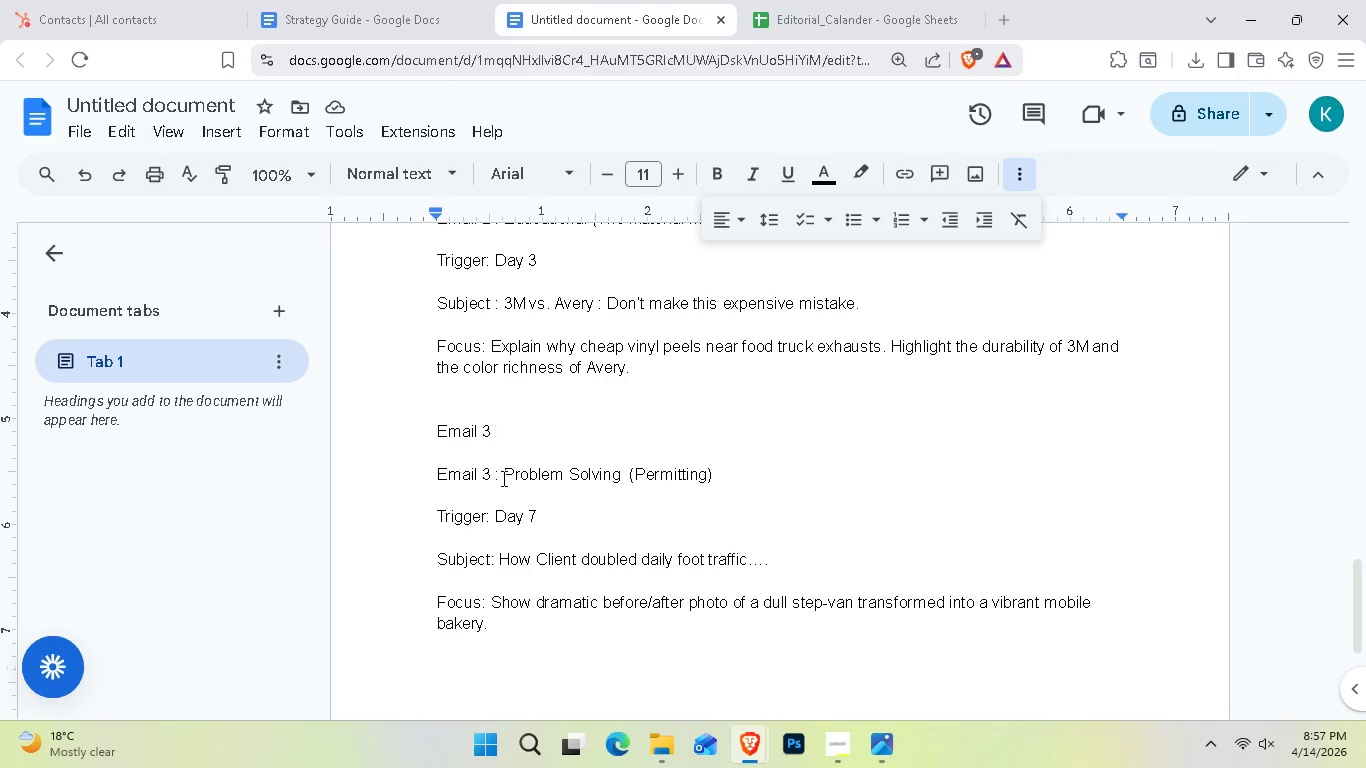 
type(: Problem Solving ())
 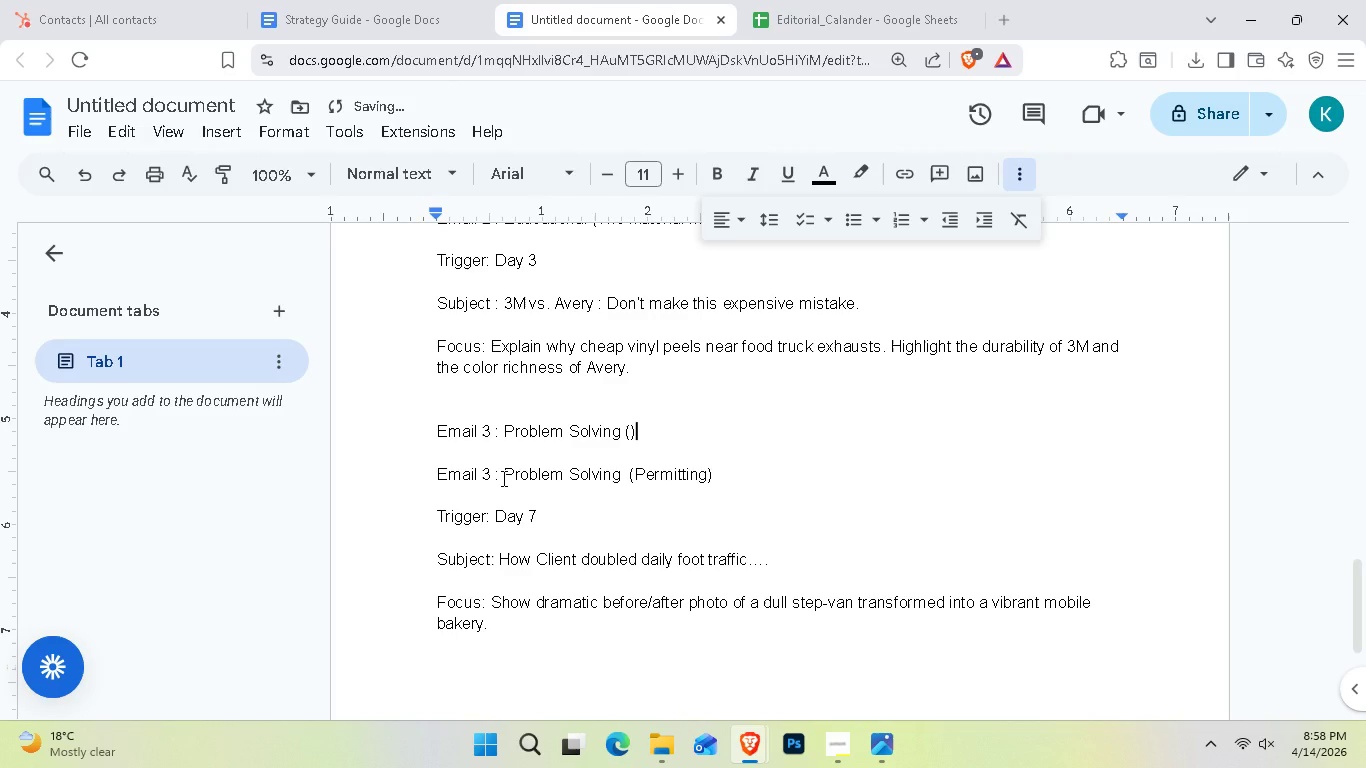 
key(ArrowDown)
 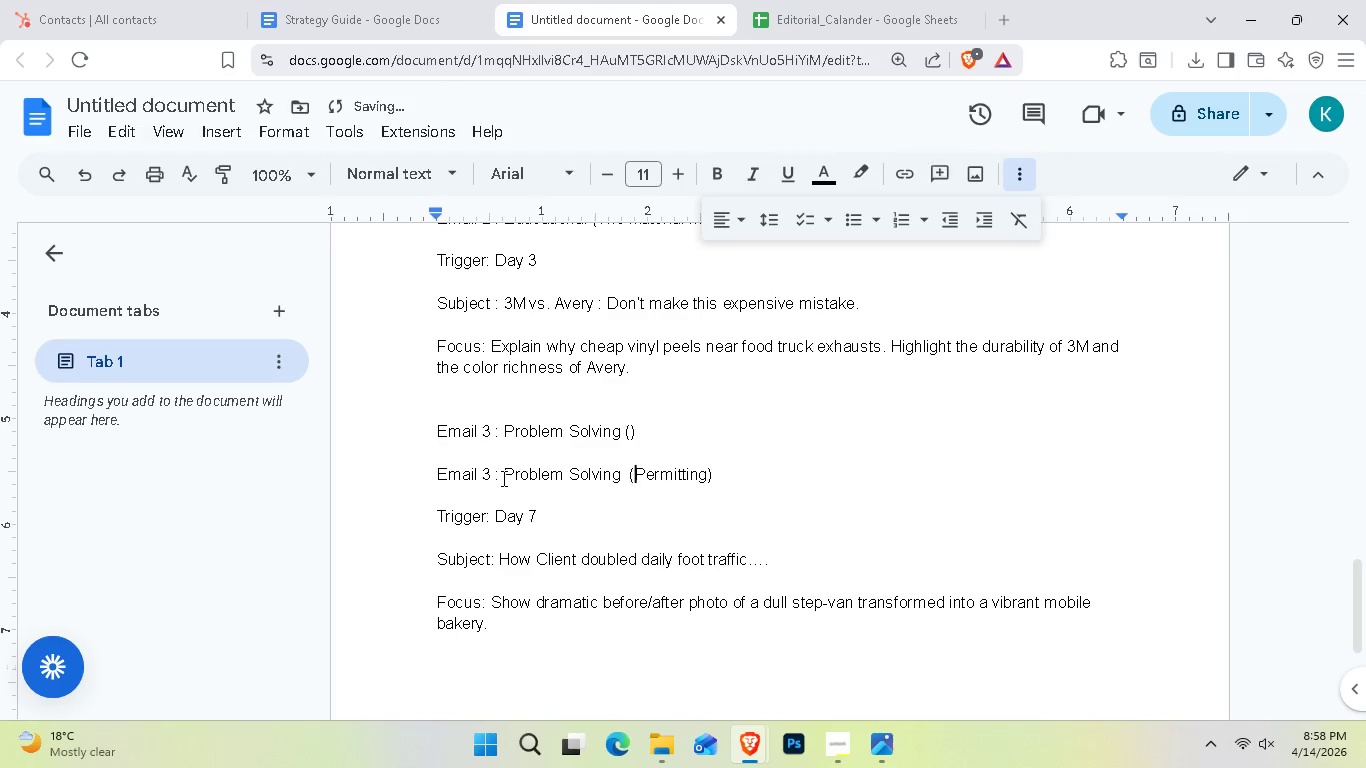 
key(ArrowDown)
 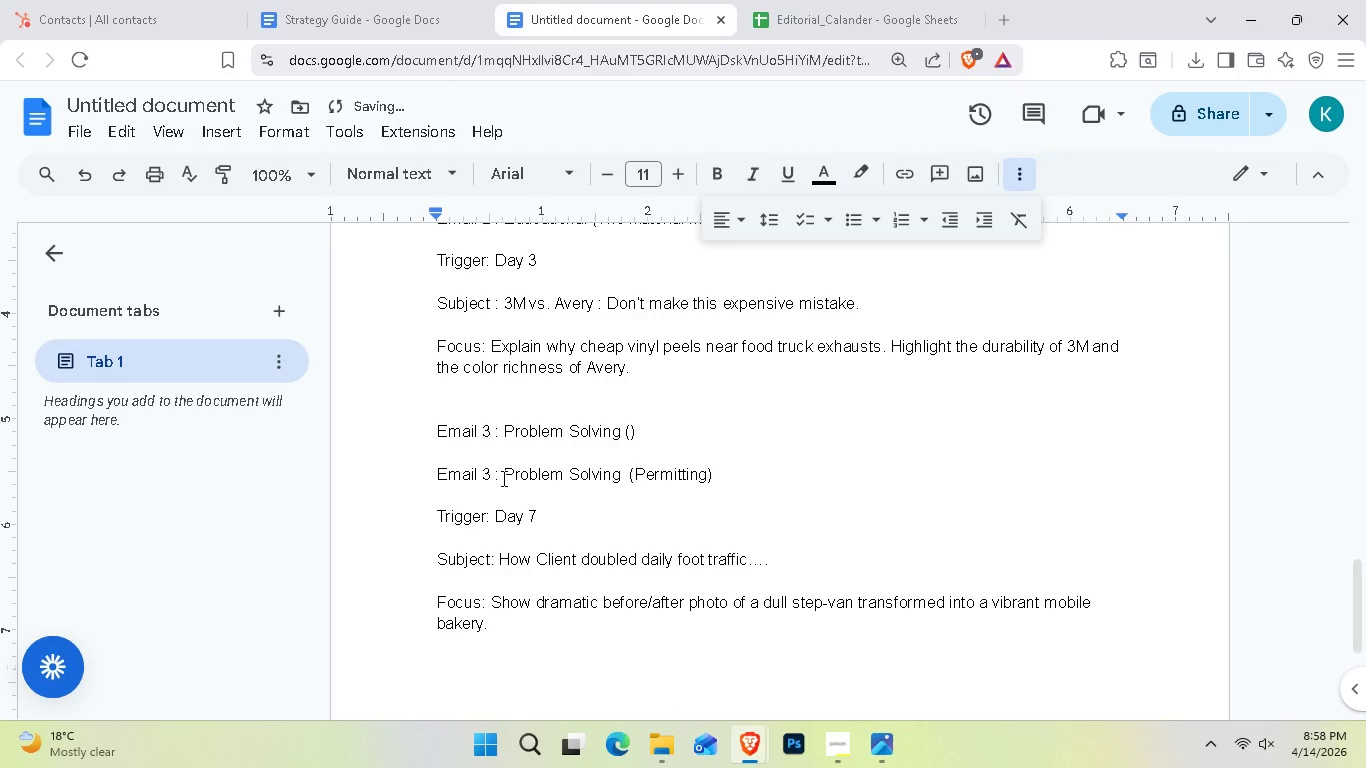 
hold_key(key=ArrowRight, duration=0.7)
 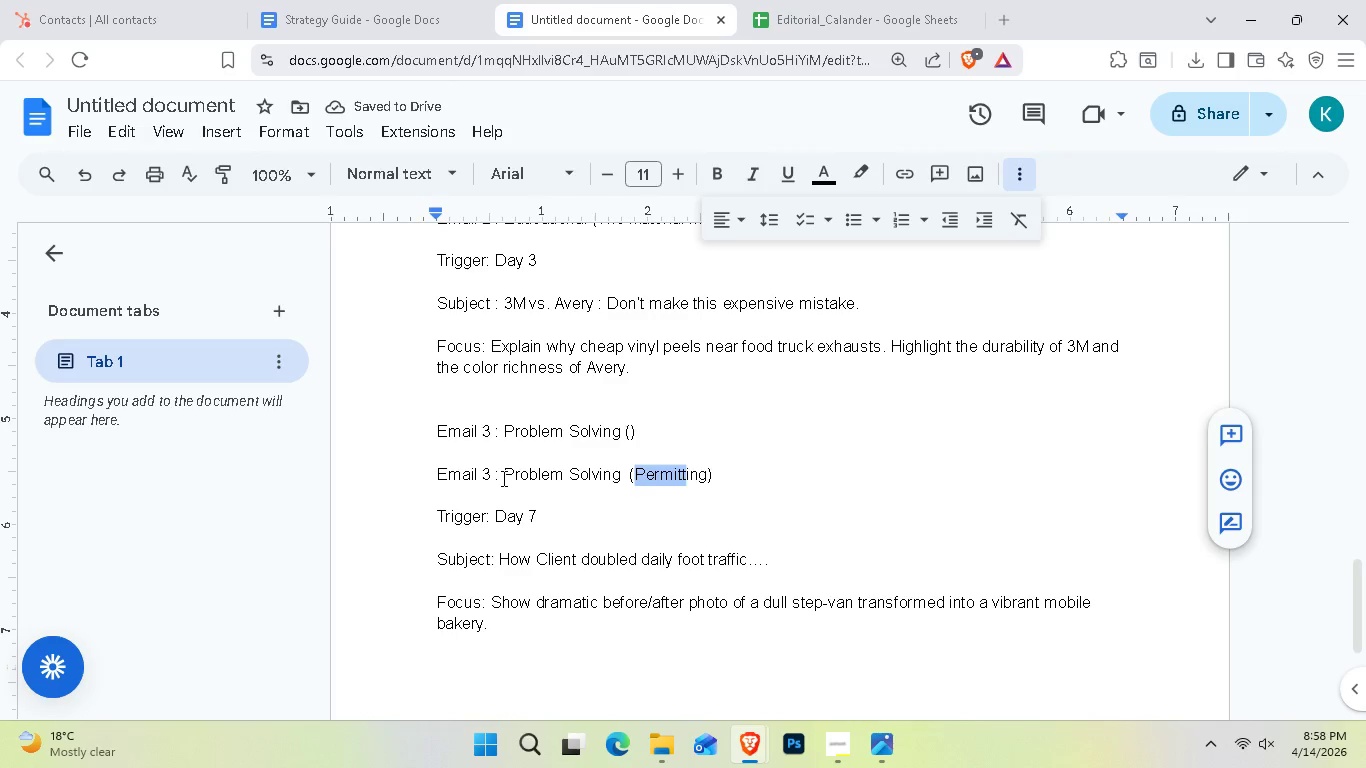 
key(Shift+ArrowRight)
 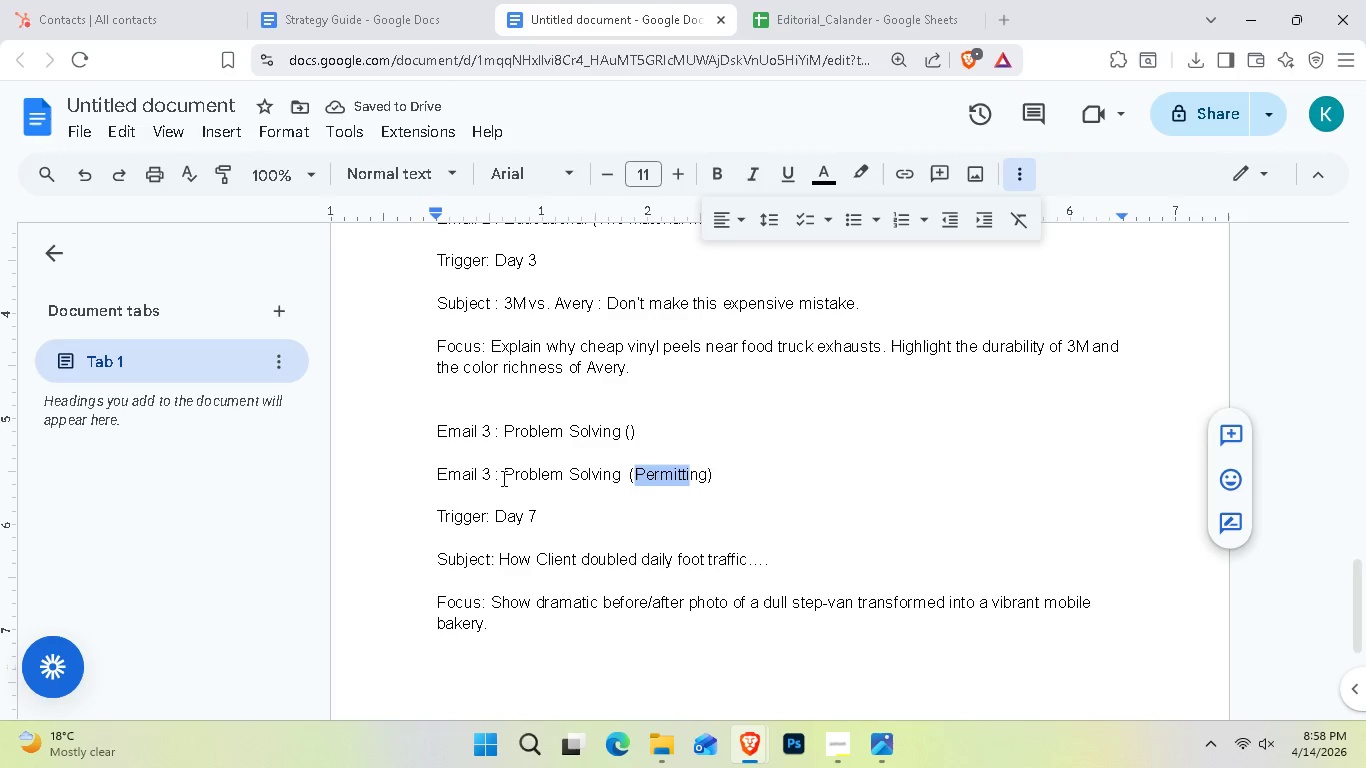 
key(Shift+ArrowRight)
 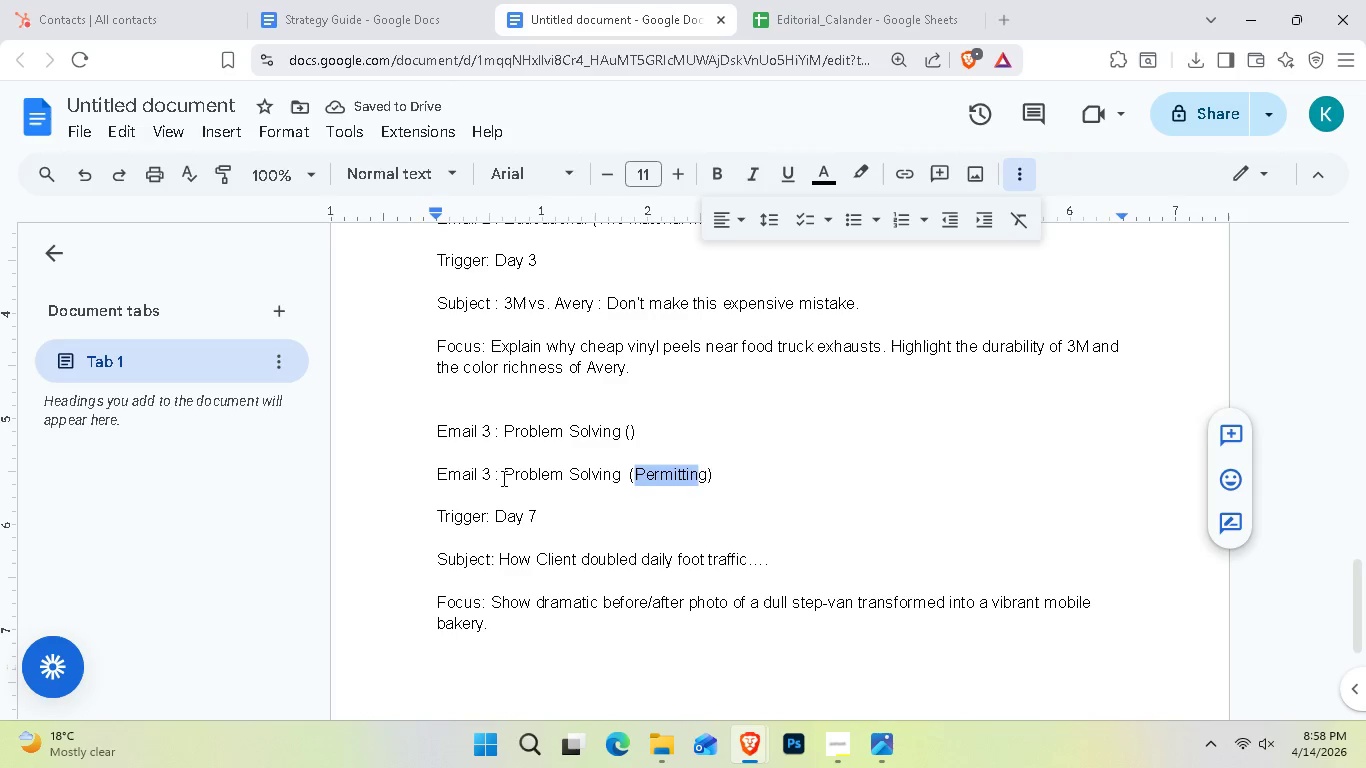 
key(Shift+ArrowRight)
 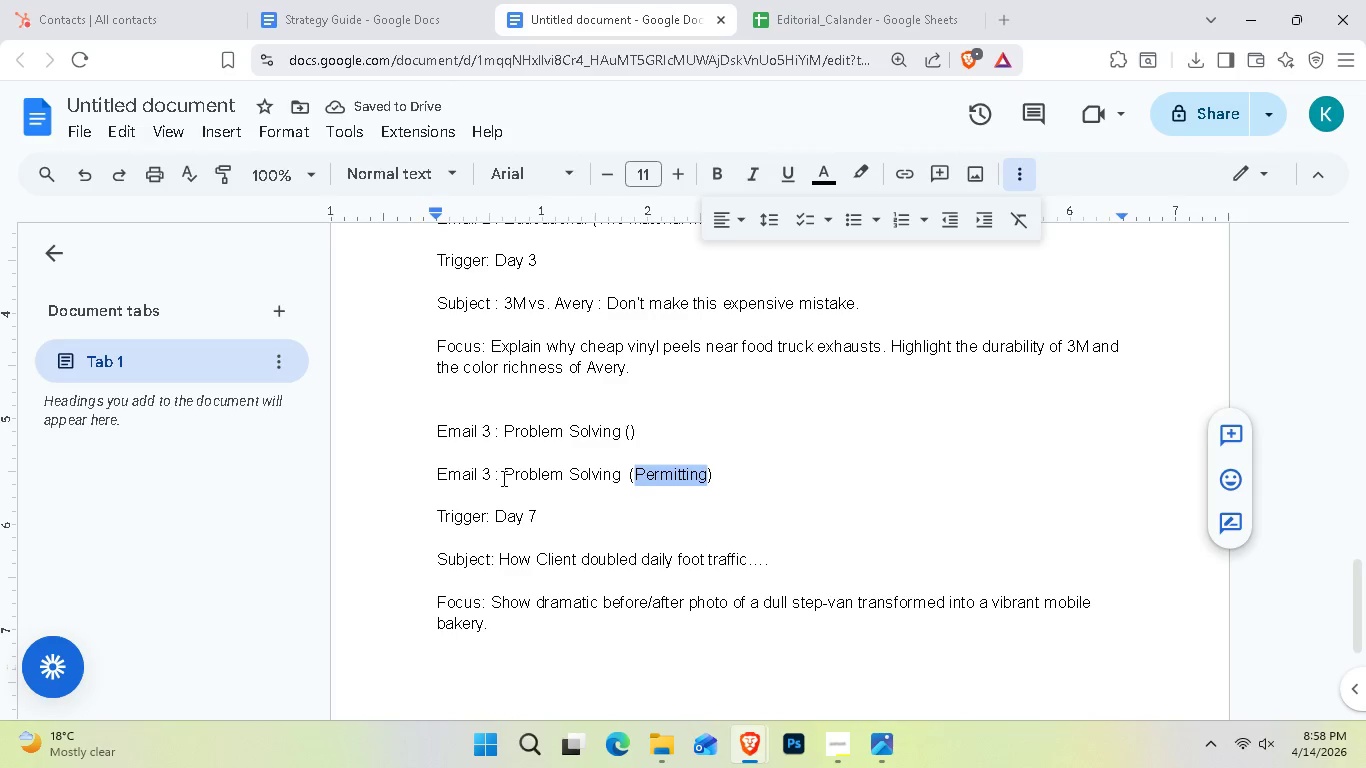 
key(Control+C)
 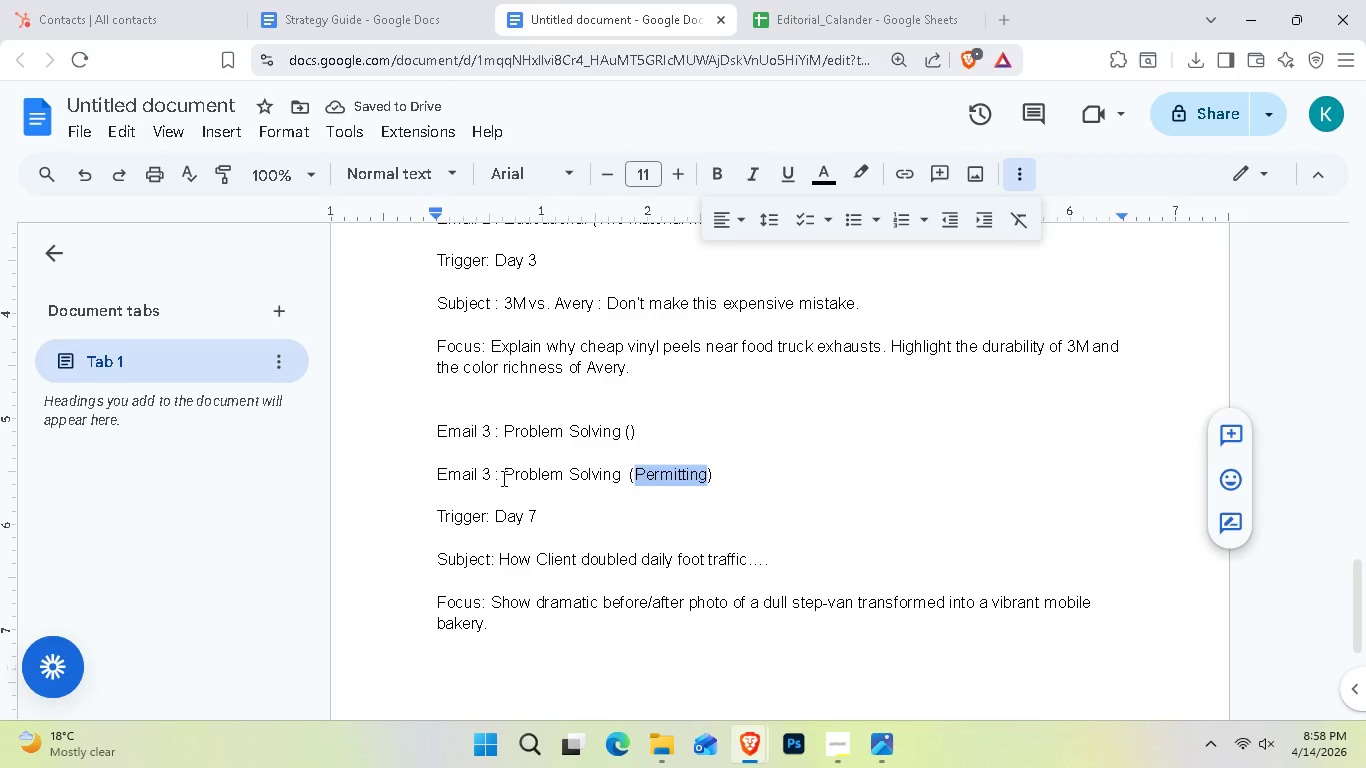 
key(ArrowUp)
 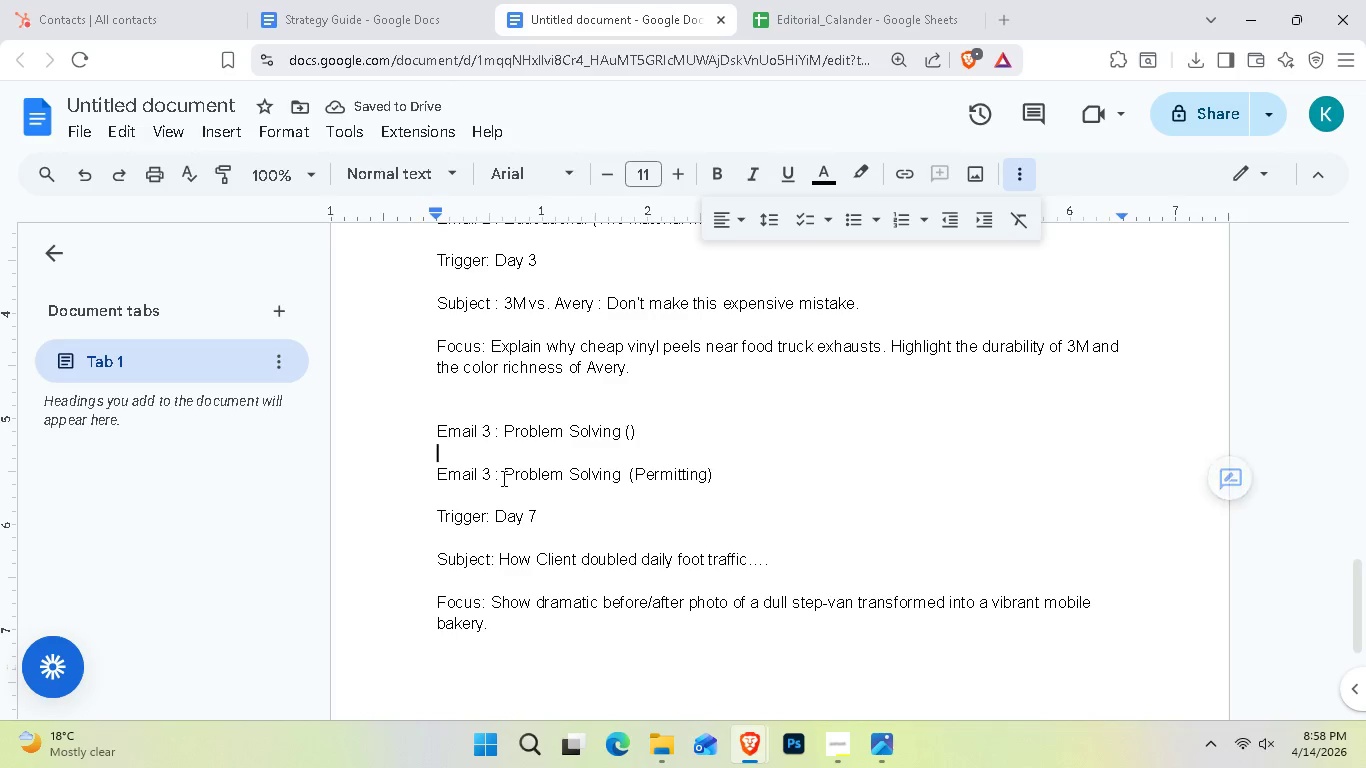 
key(ArrowLeft)
 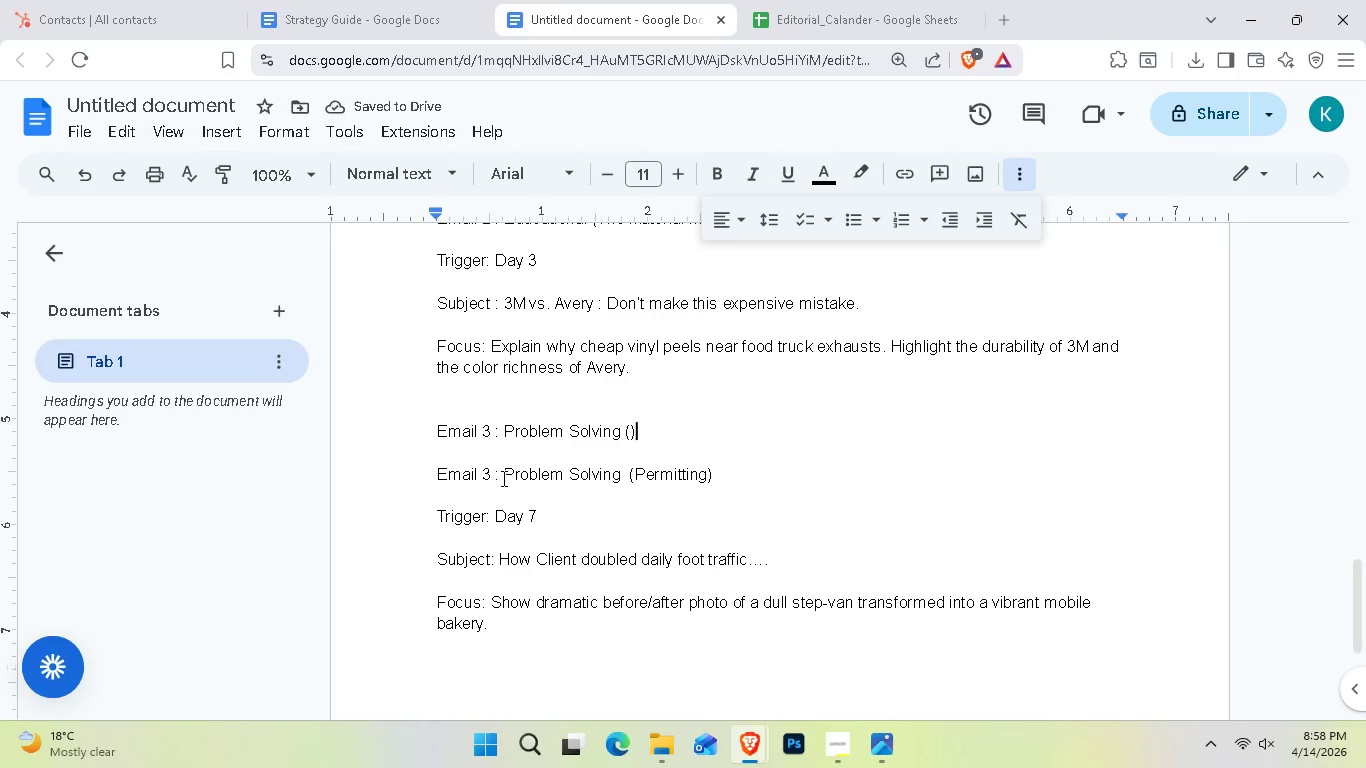 
key(ArrowUp)
 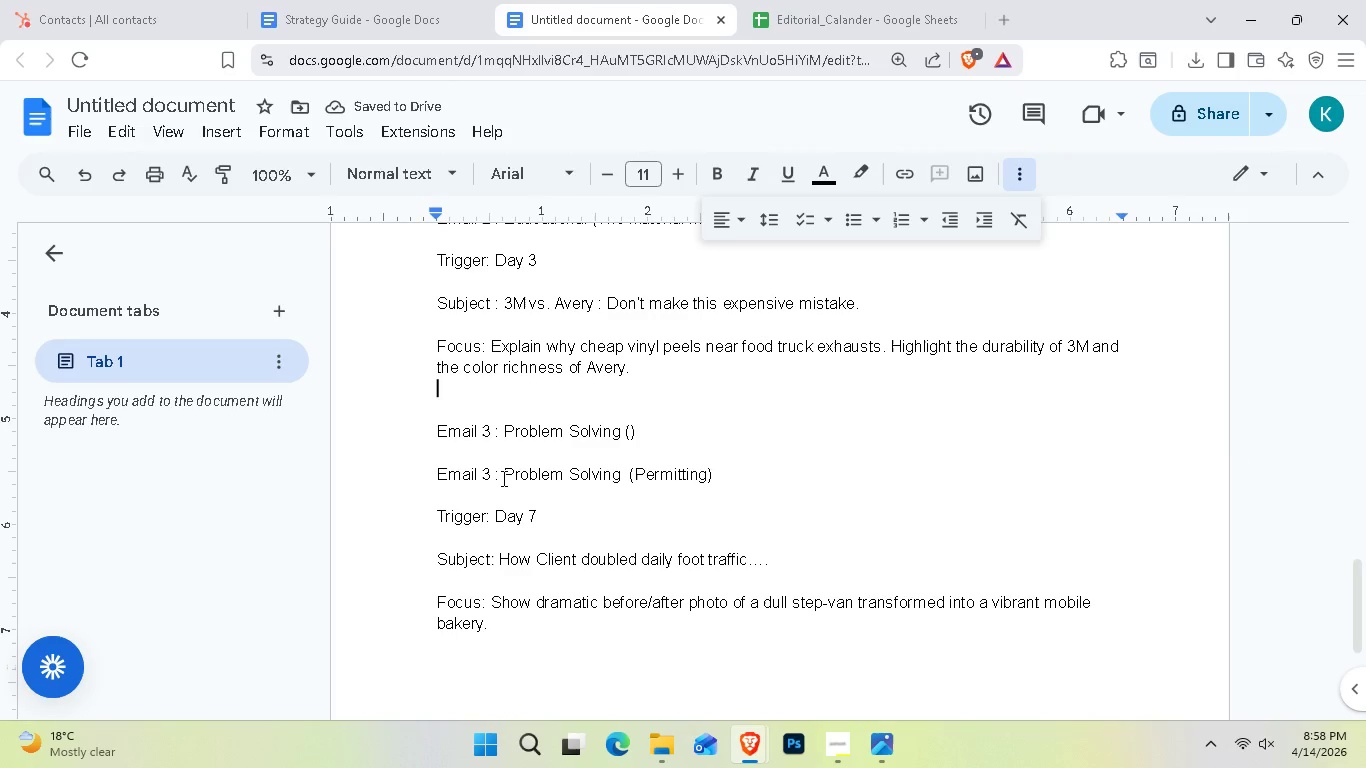 
key(ArrowLeft)
 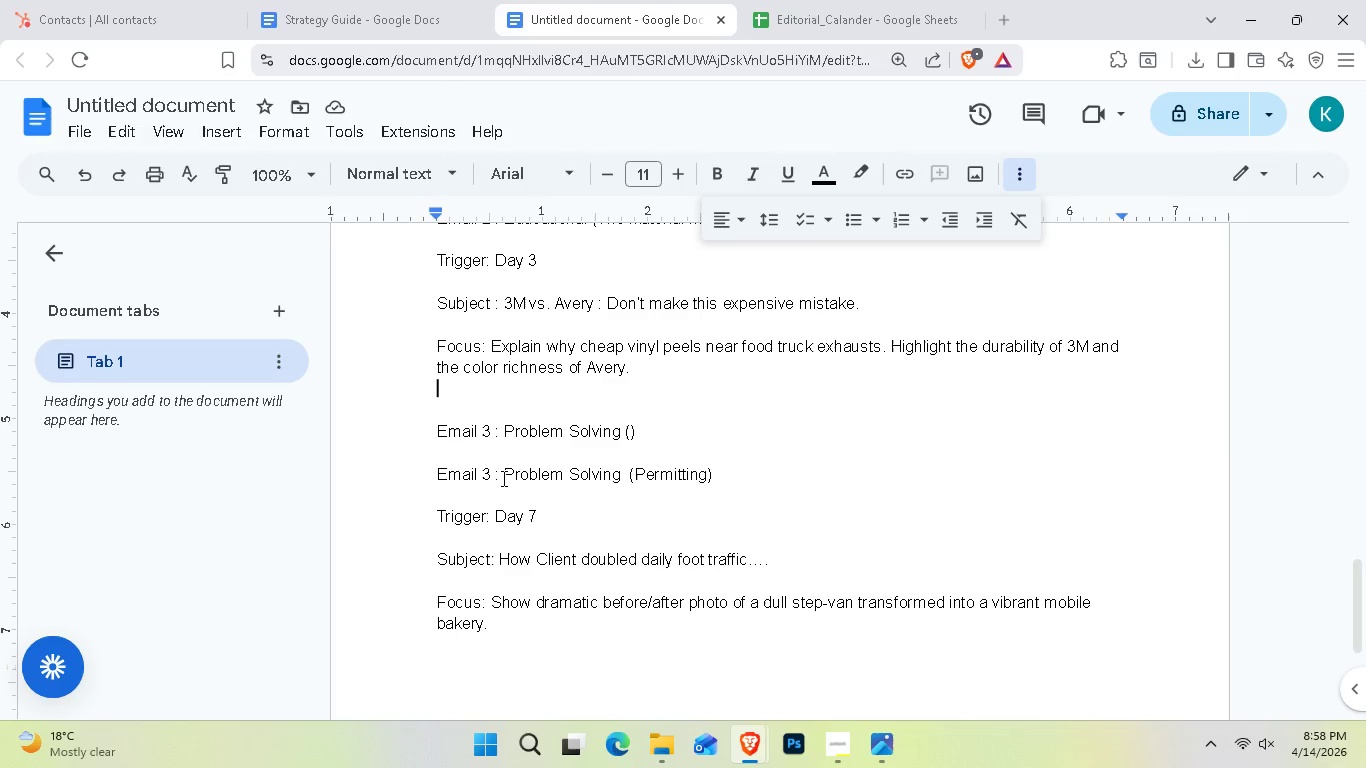 
key(ArrowDown)
 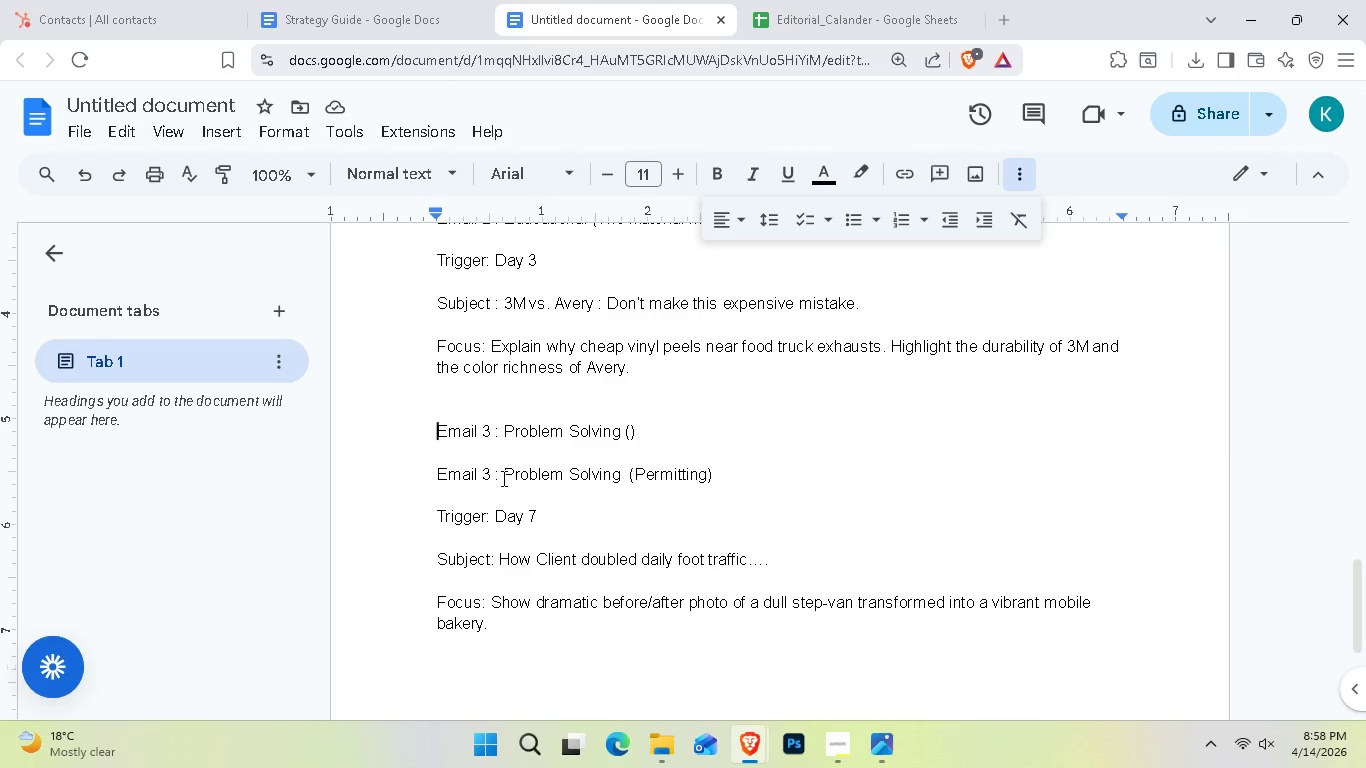 
hold_key(key=ArrowRight, duration=1.36)
 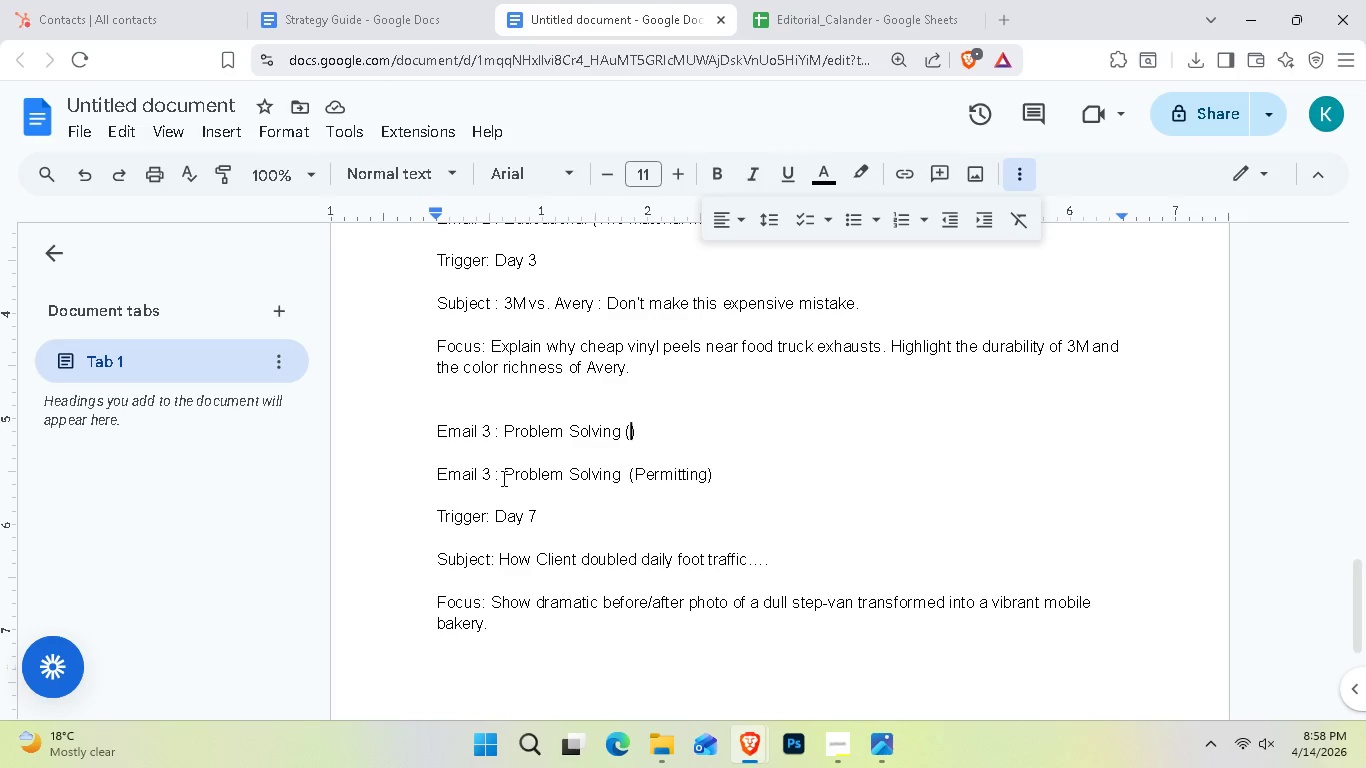 
key(Control+B)
 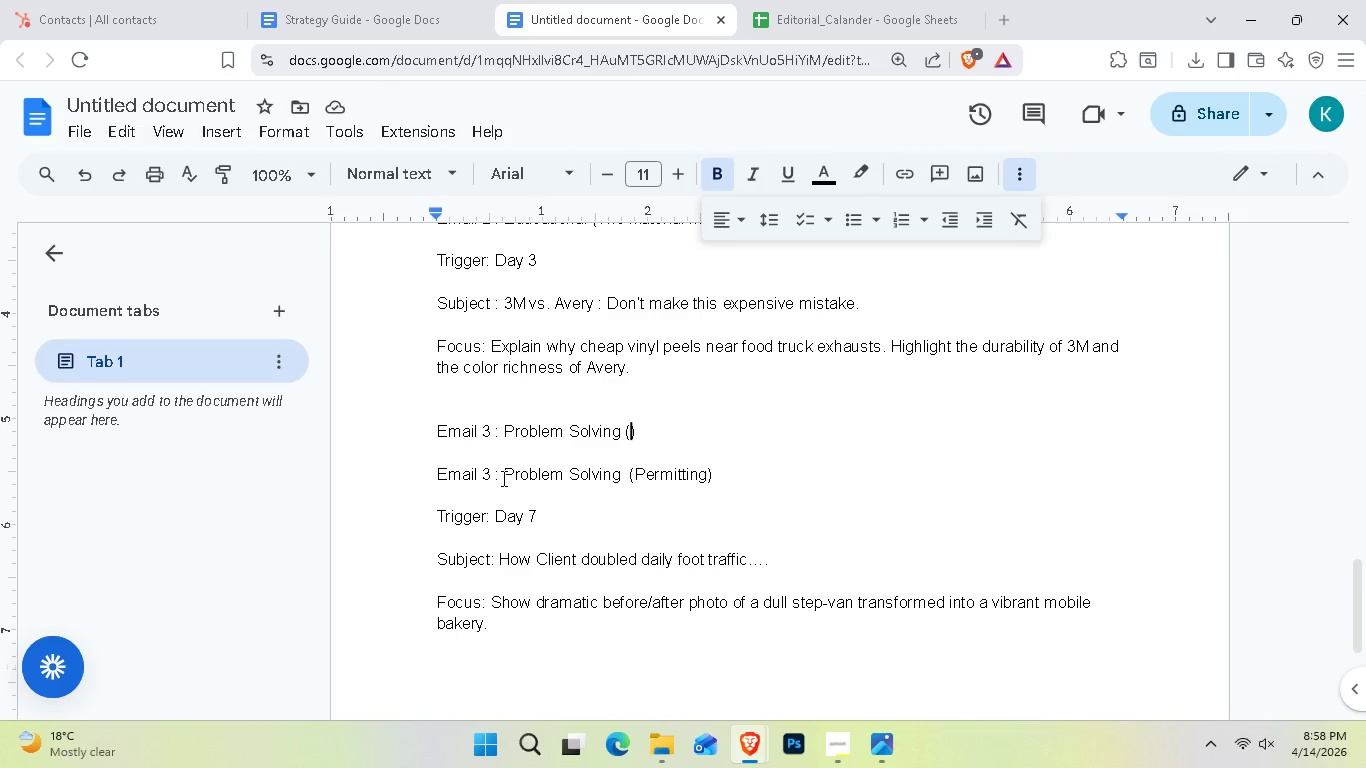 
key(Control+V)
 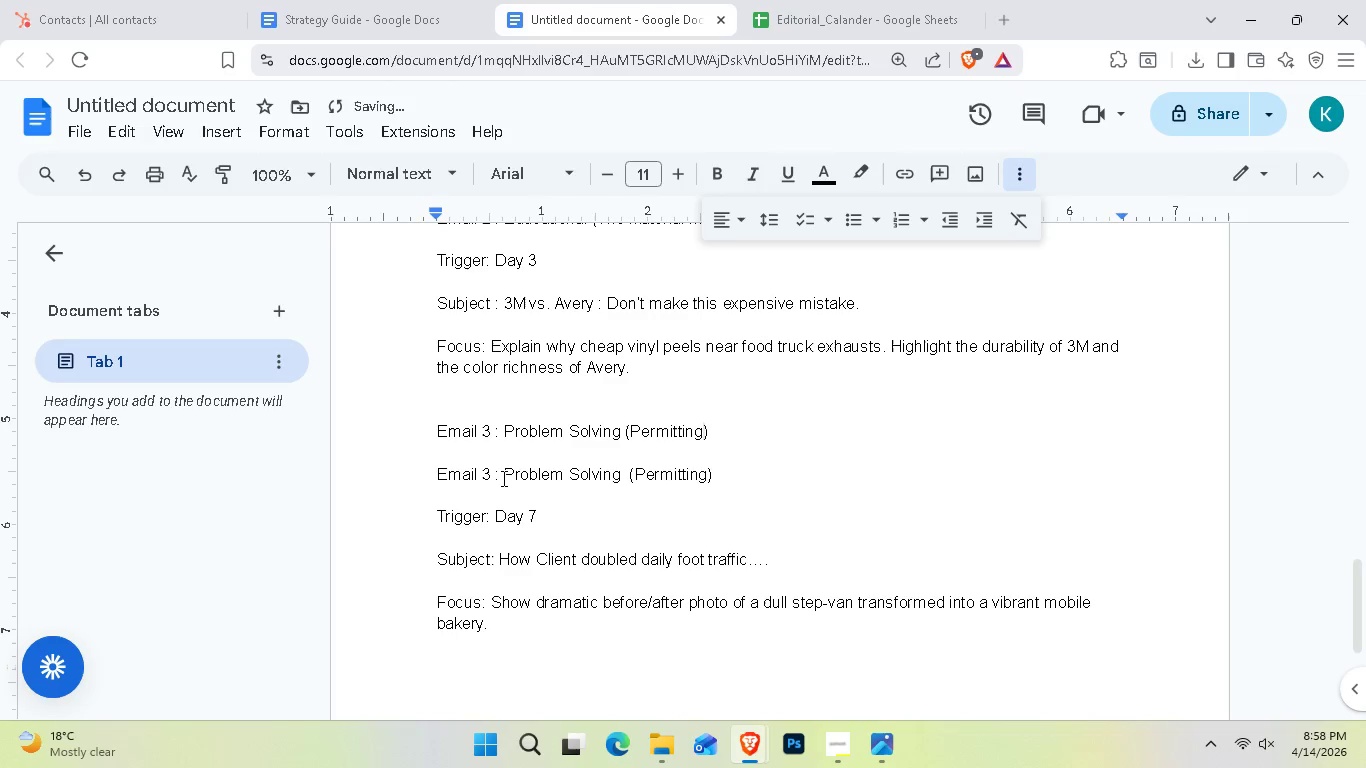 
key(ArrowRight)
 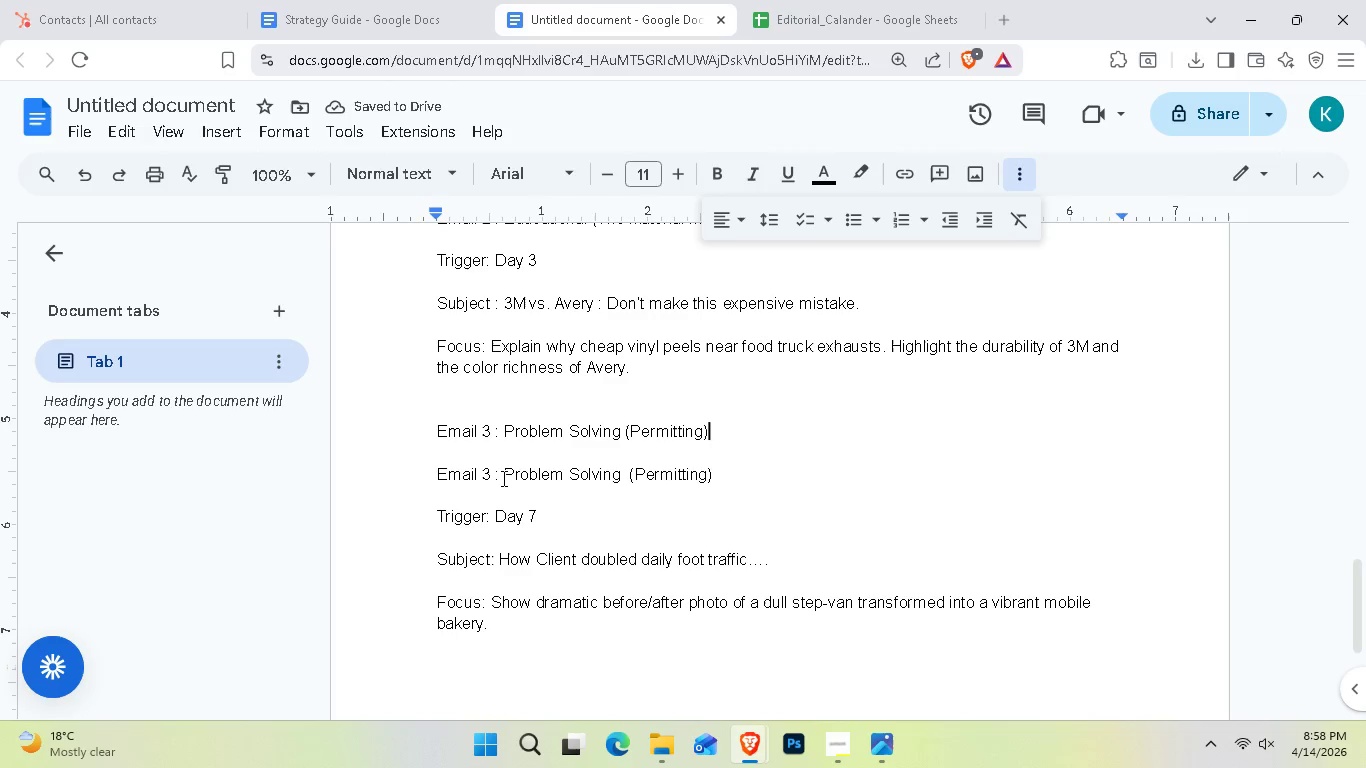 
key(Enter)
 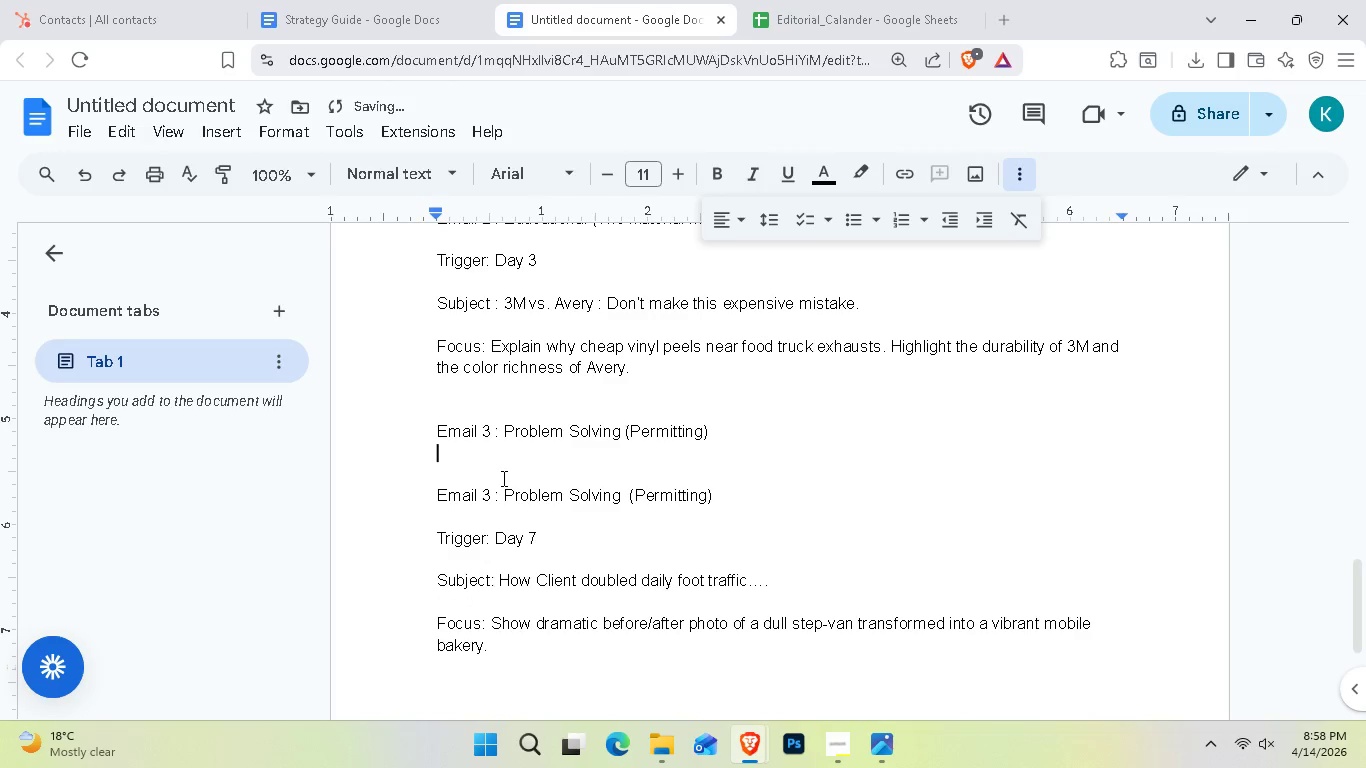 
key(Enter)
 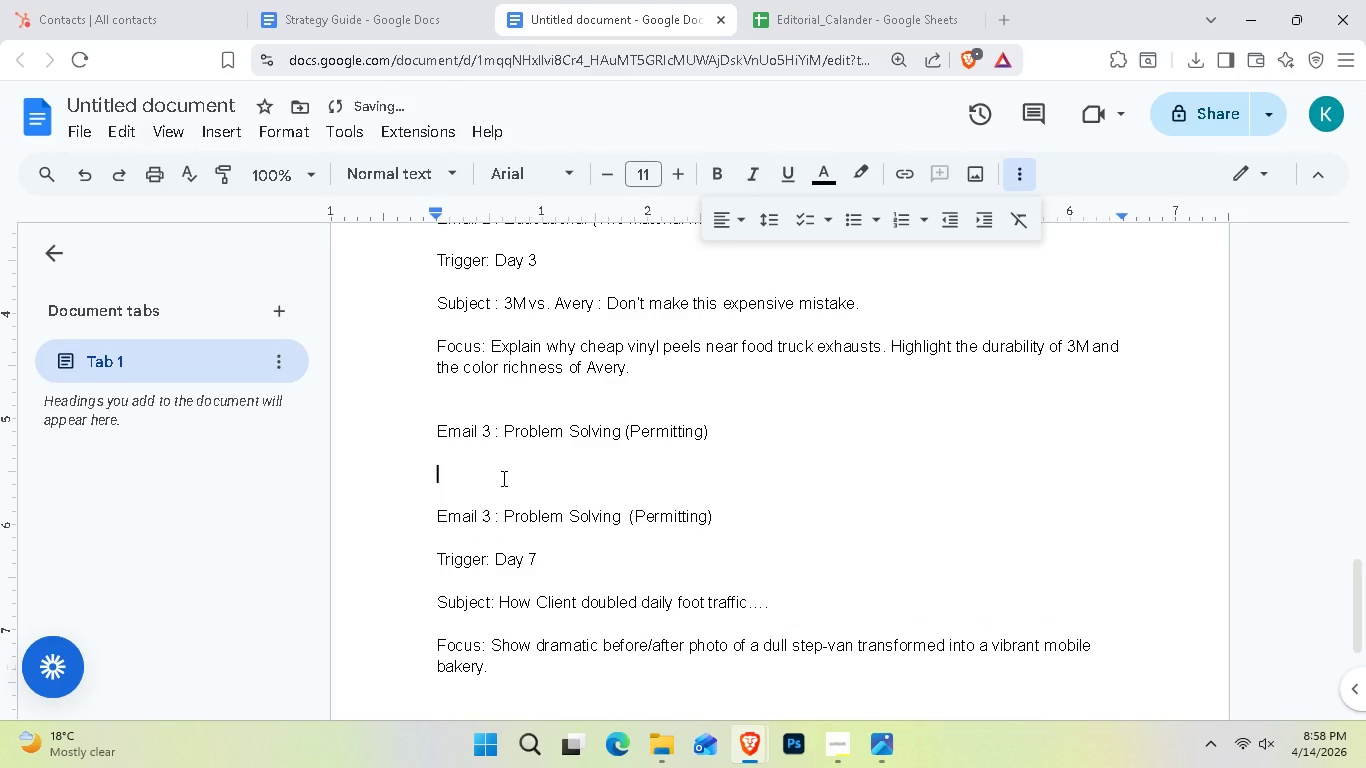 
type(Trigger : Day 7)
 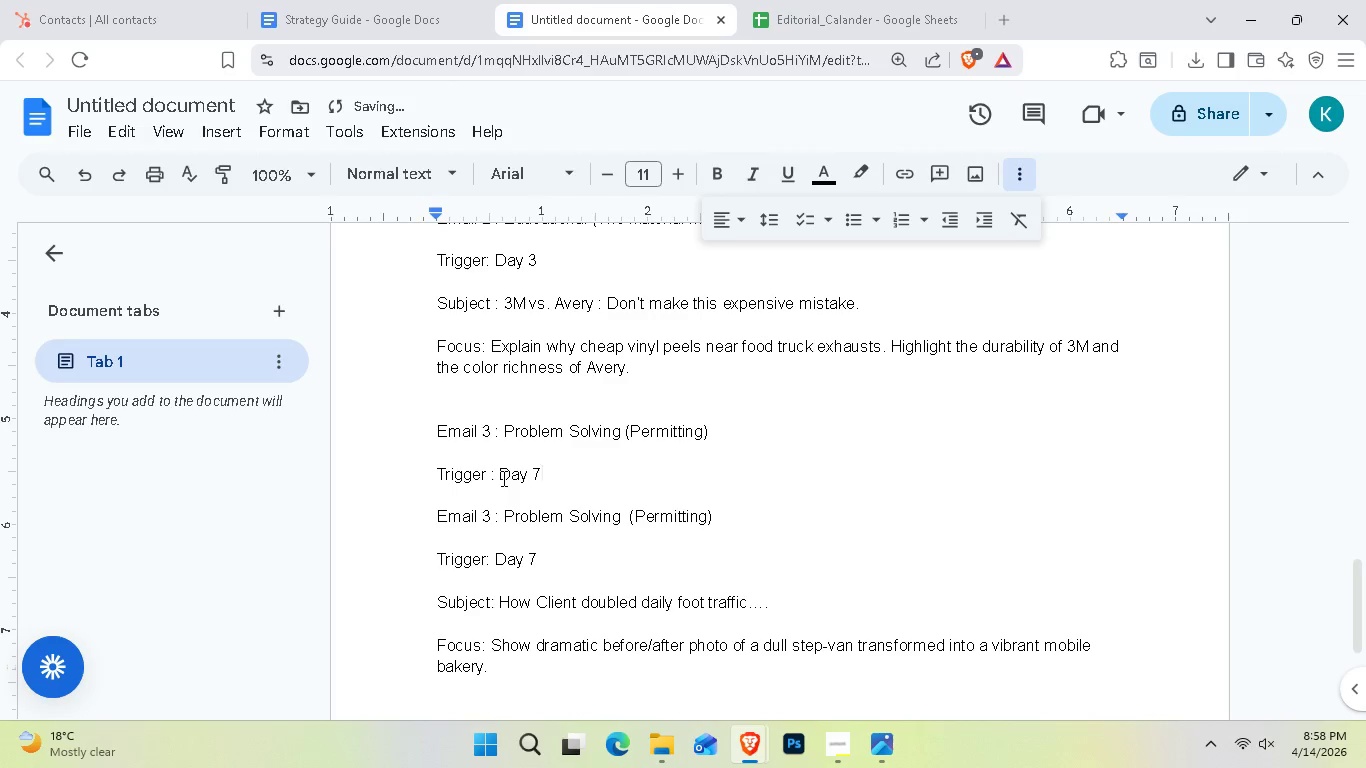 
key(Enter)
 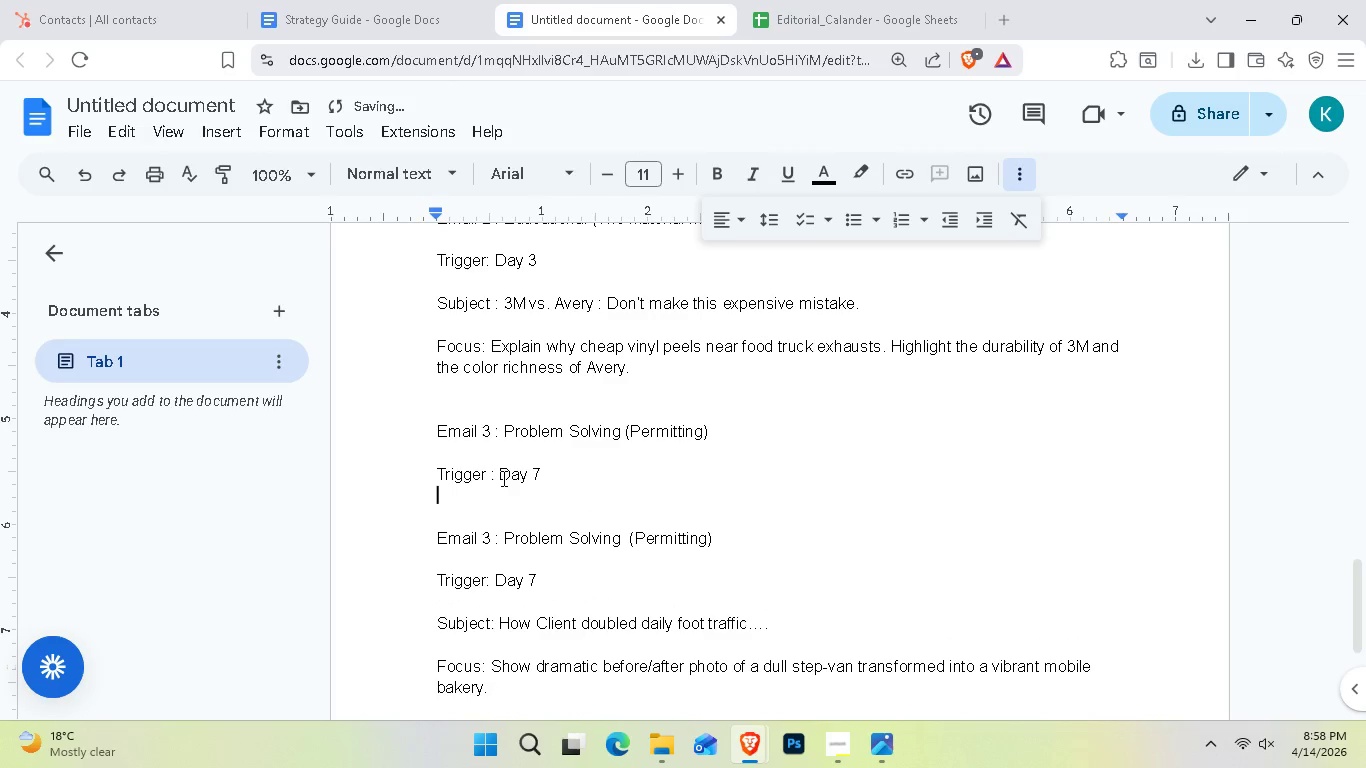 
key(Enter)
 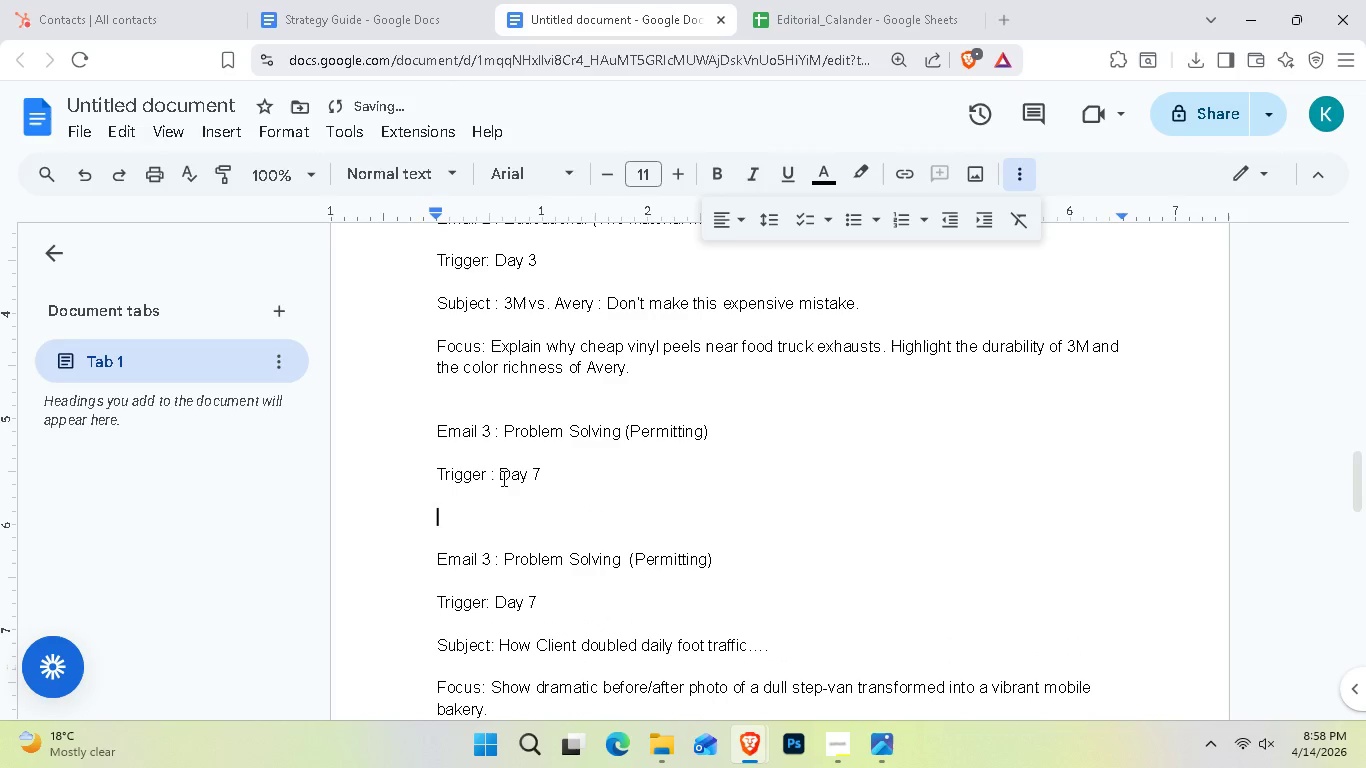 
type(Subject : Are you legally allowed to park that there?)
 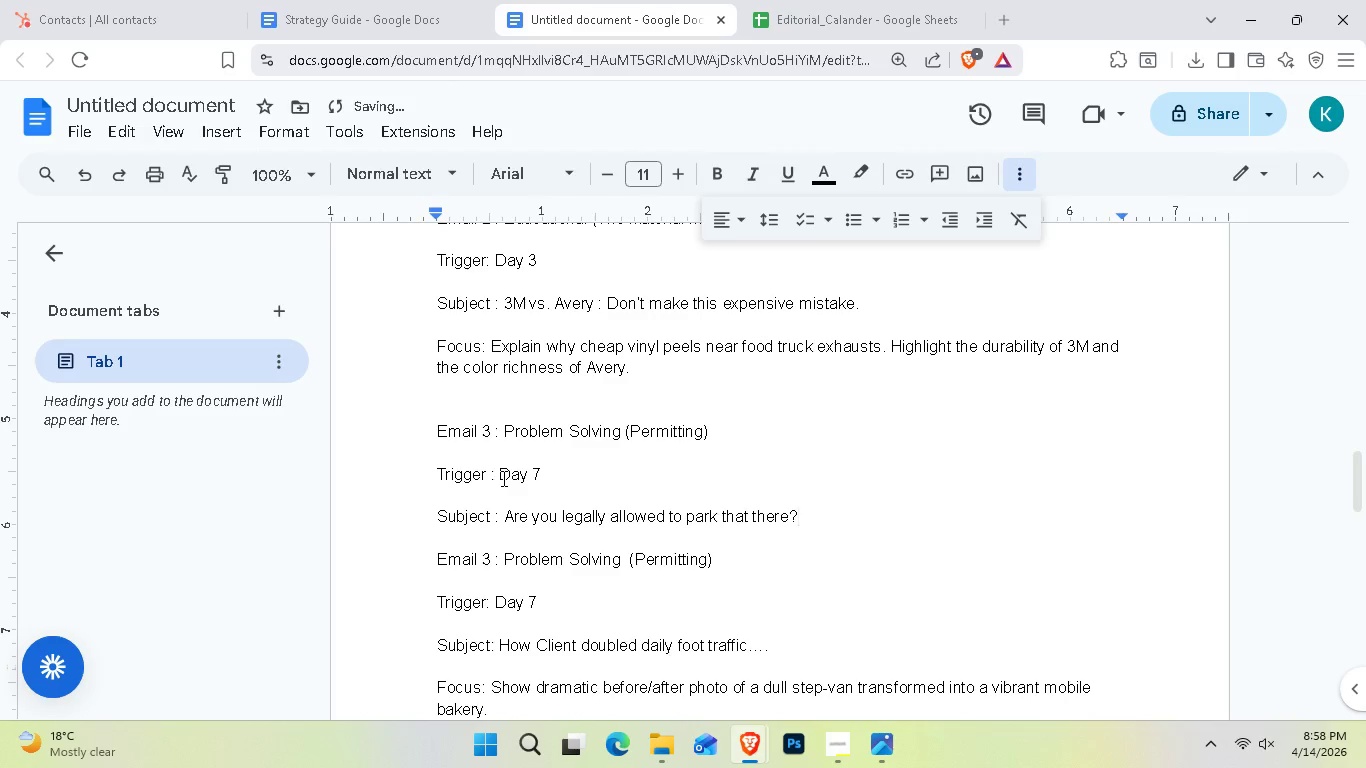 
key(Enter)
 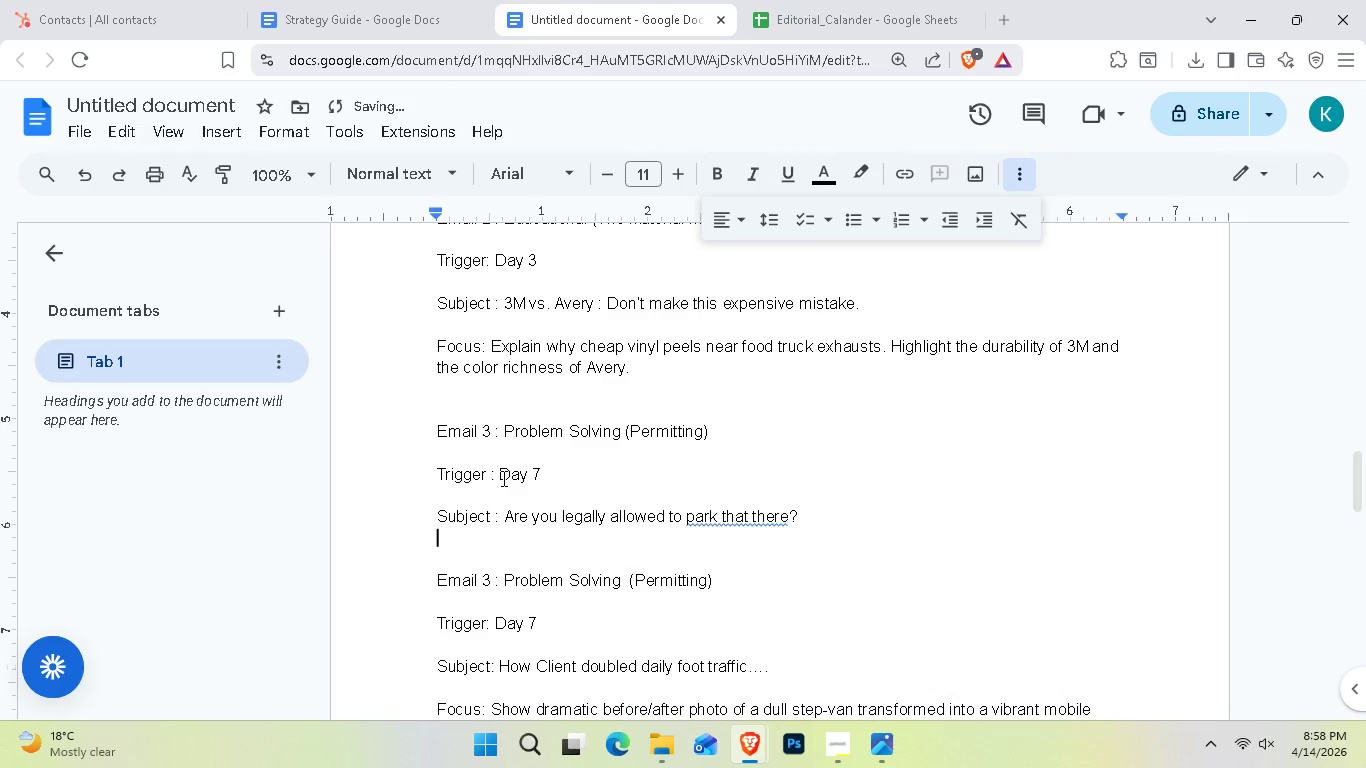 
key(Enter)
 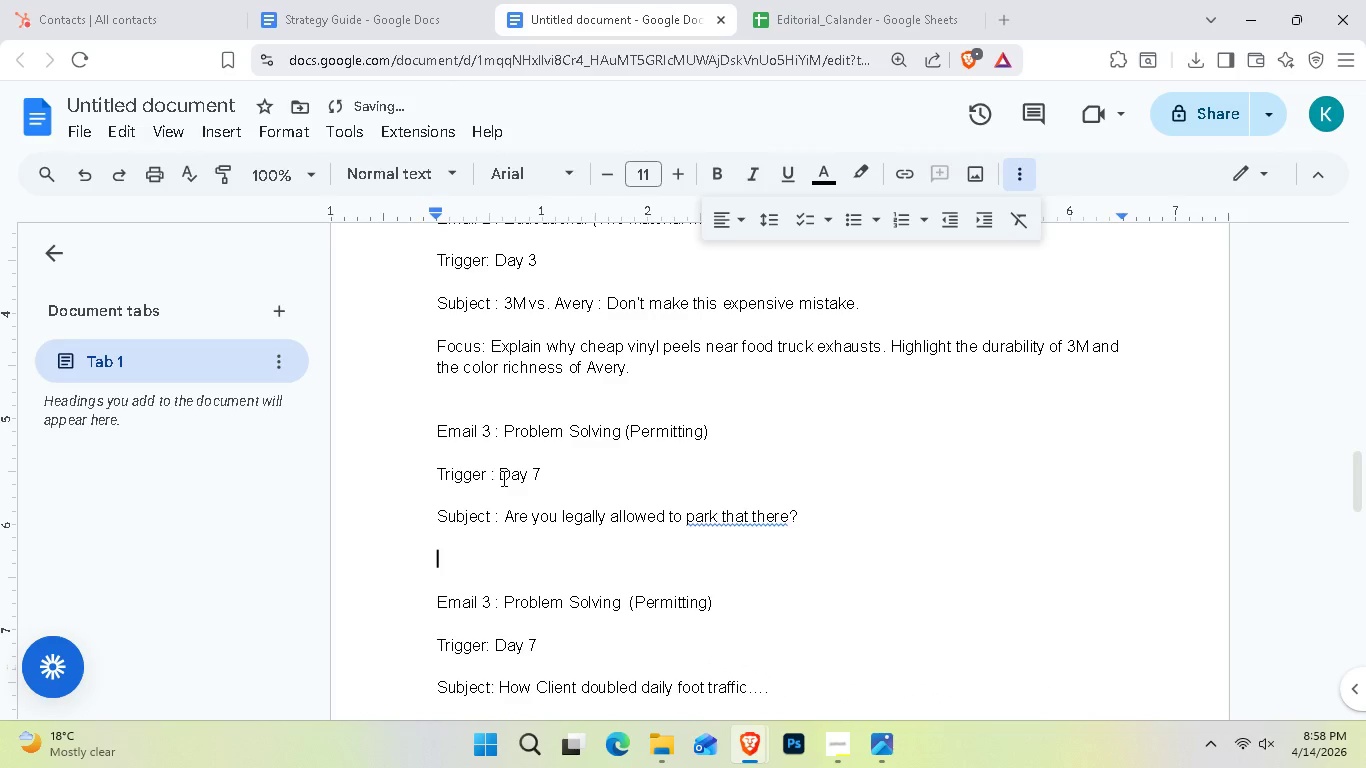 
type(Focus)
 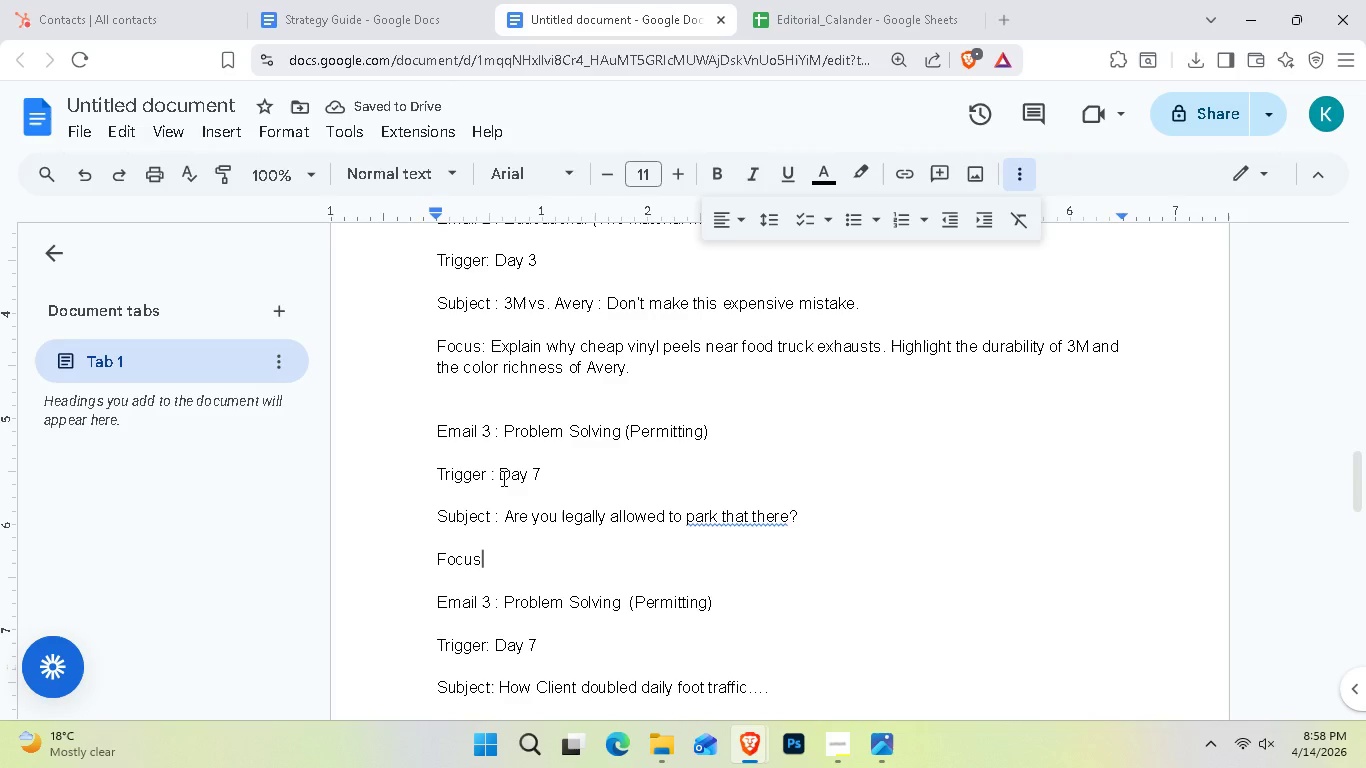 
key(Shift+Semicolon)
 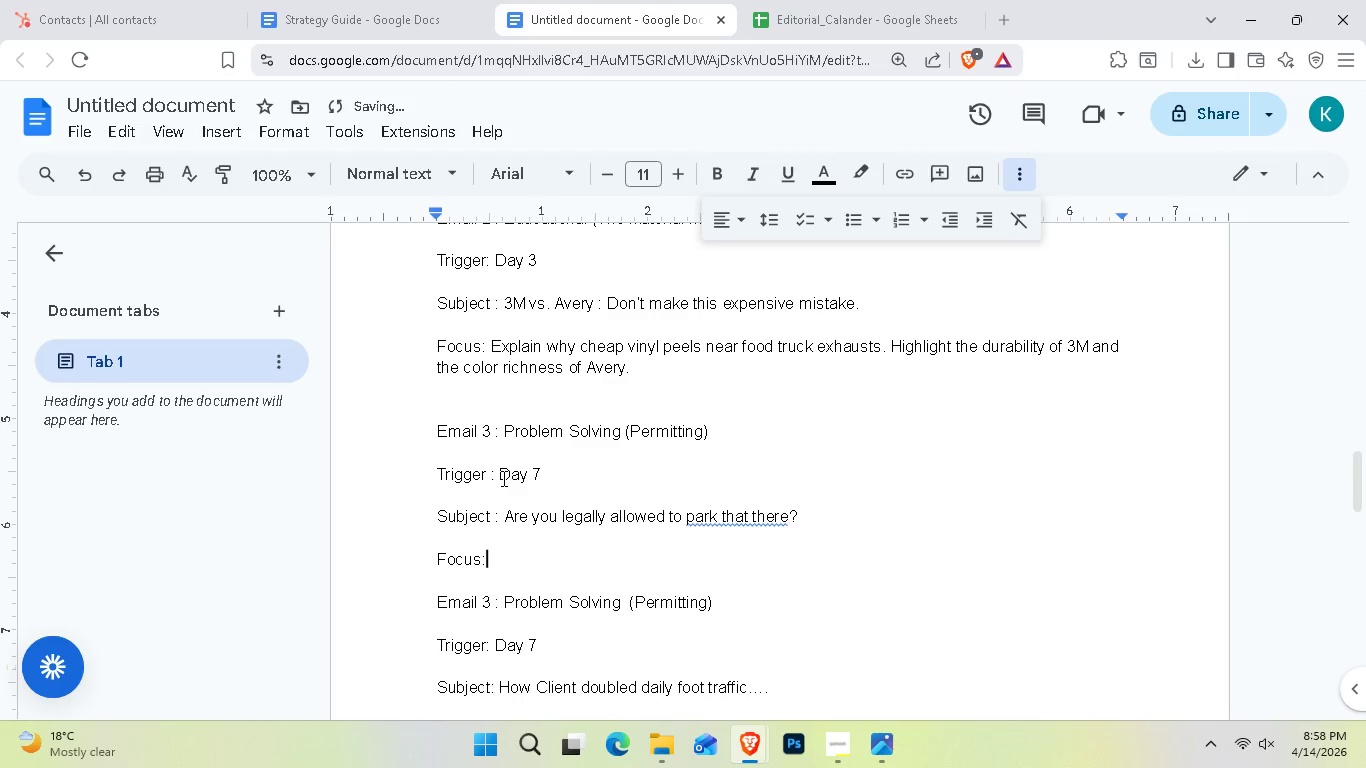 
key(Enter)
 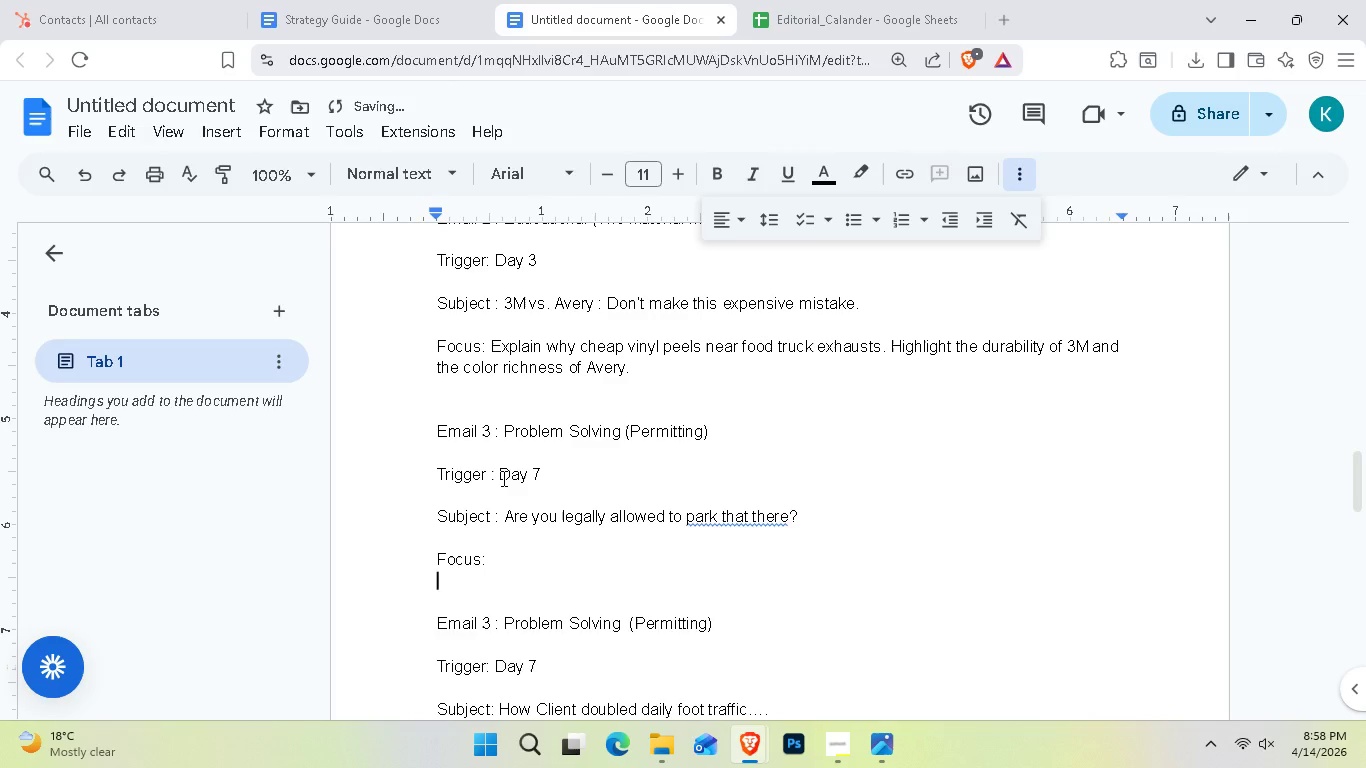 
key(Backspace)
type( Address the mobile boutique persona's pain point about city permits. Link to a )
 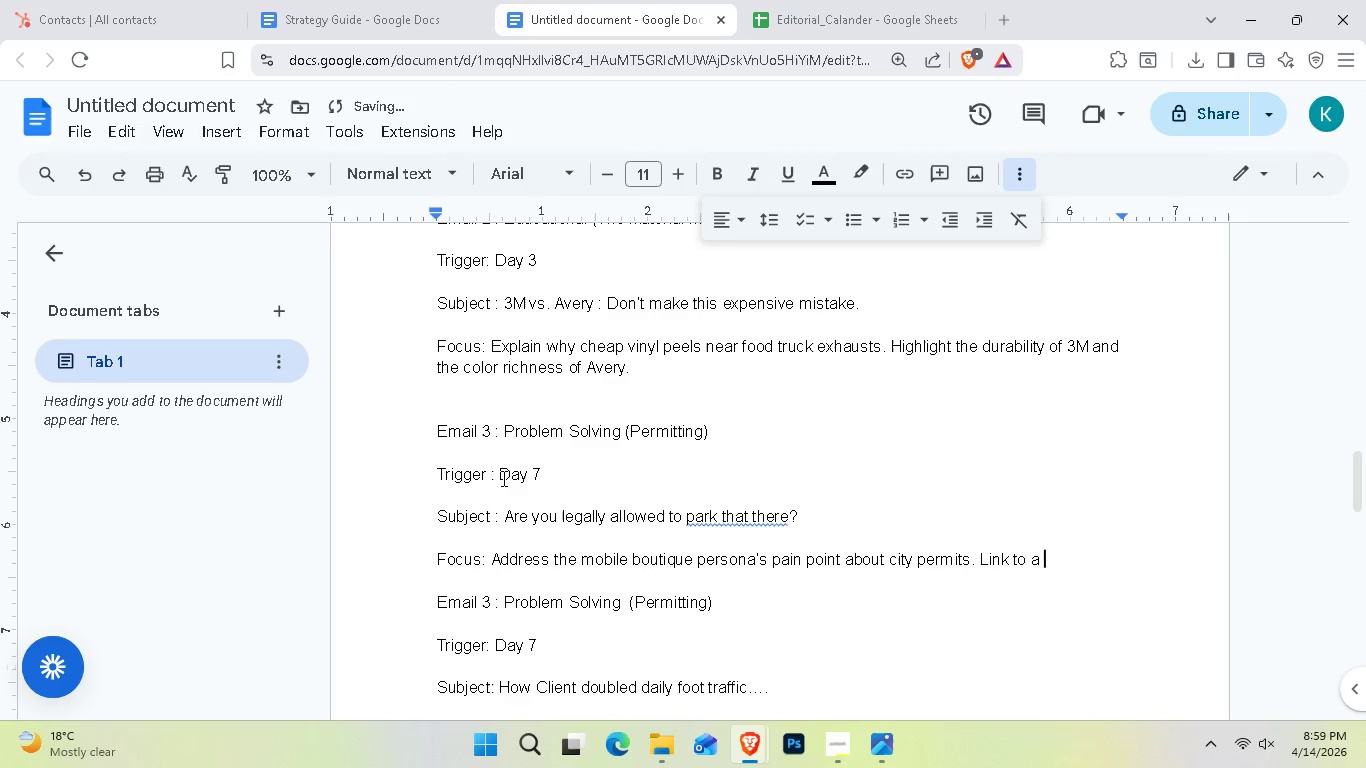 
type(blog post about navigating ,o)
key(Backspace)
key(Backspace)
type(local regua)
key(Backspace)
type(lations.)
 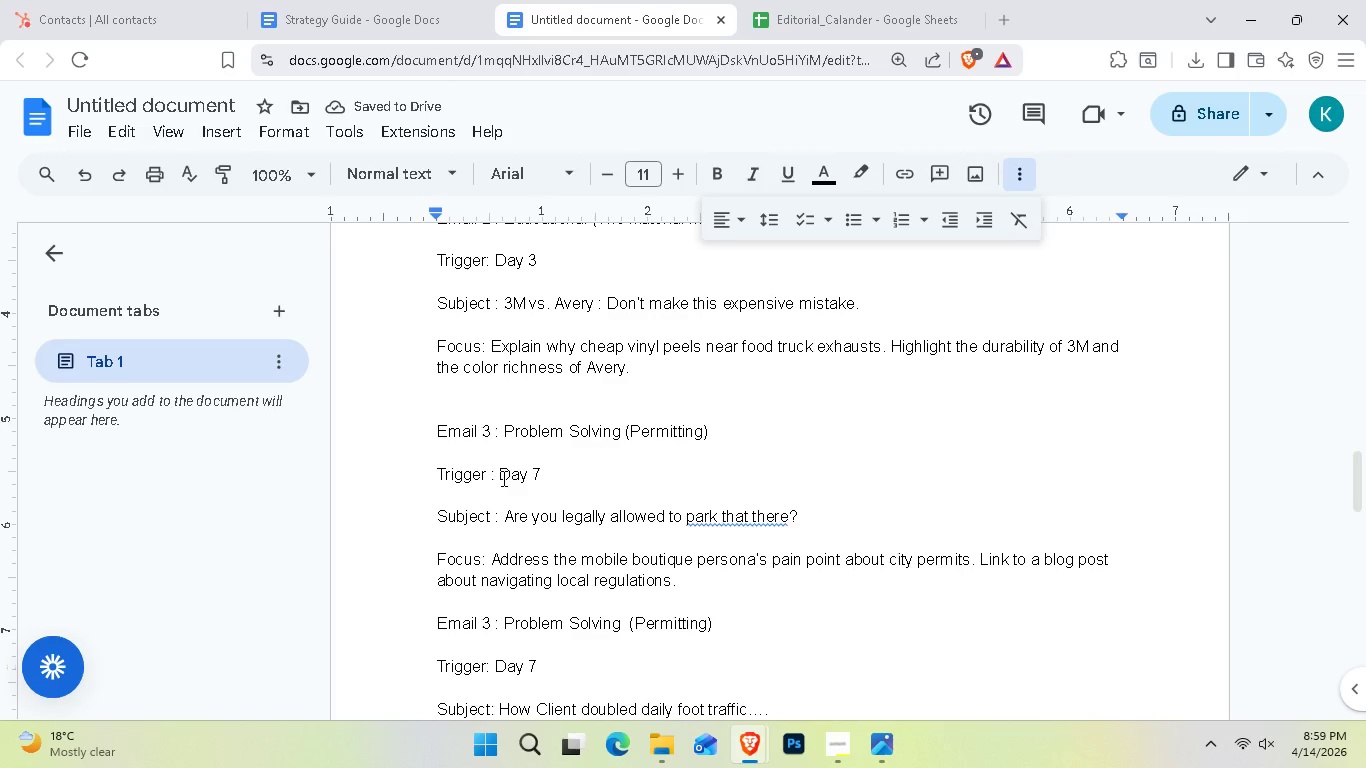 
key(ArrowDown)
 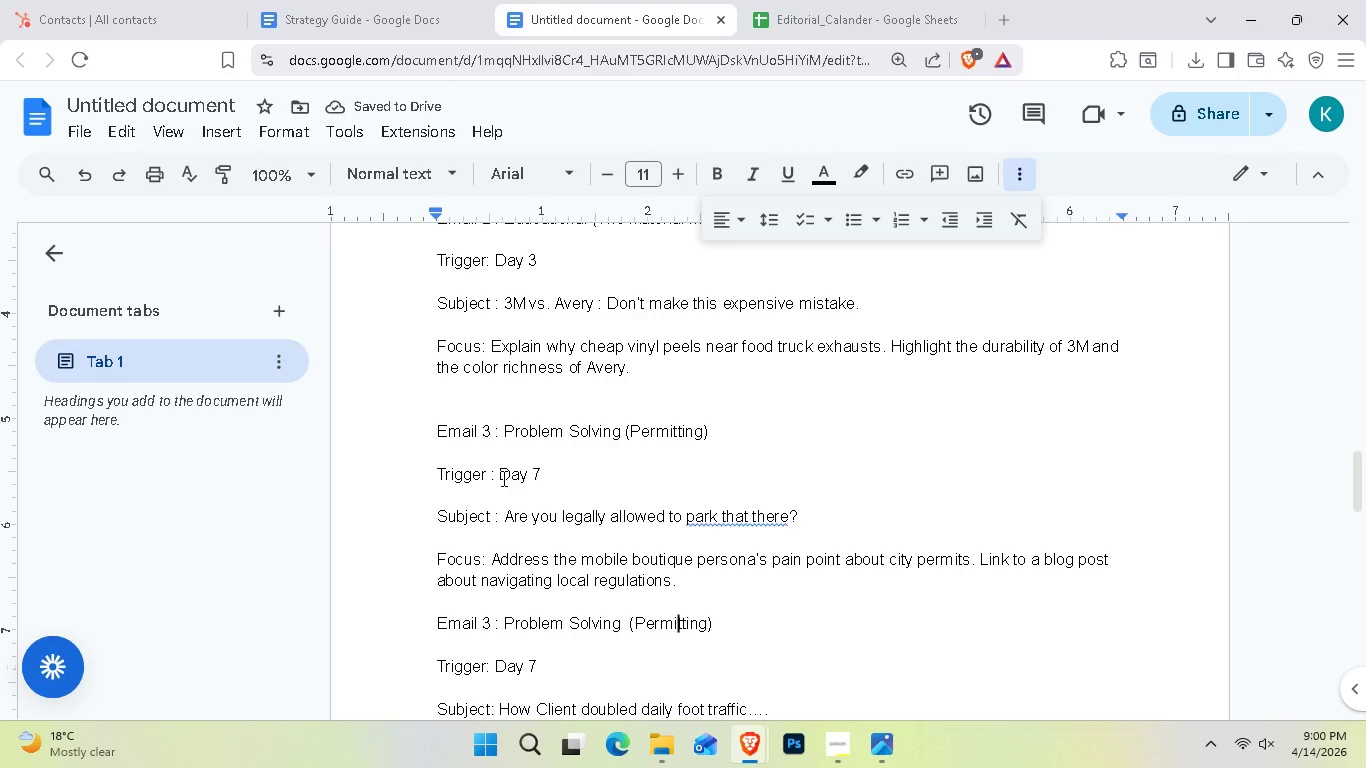 
key(ArrowDown)
 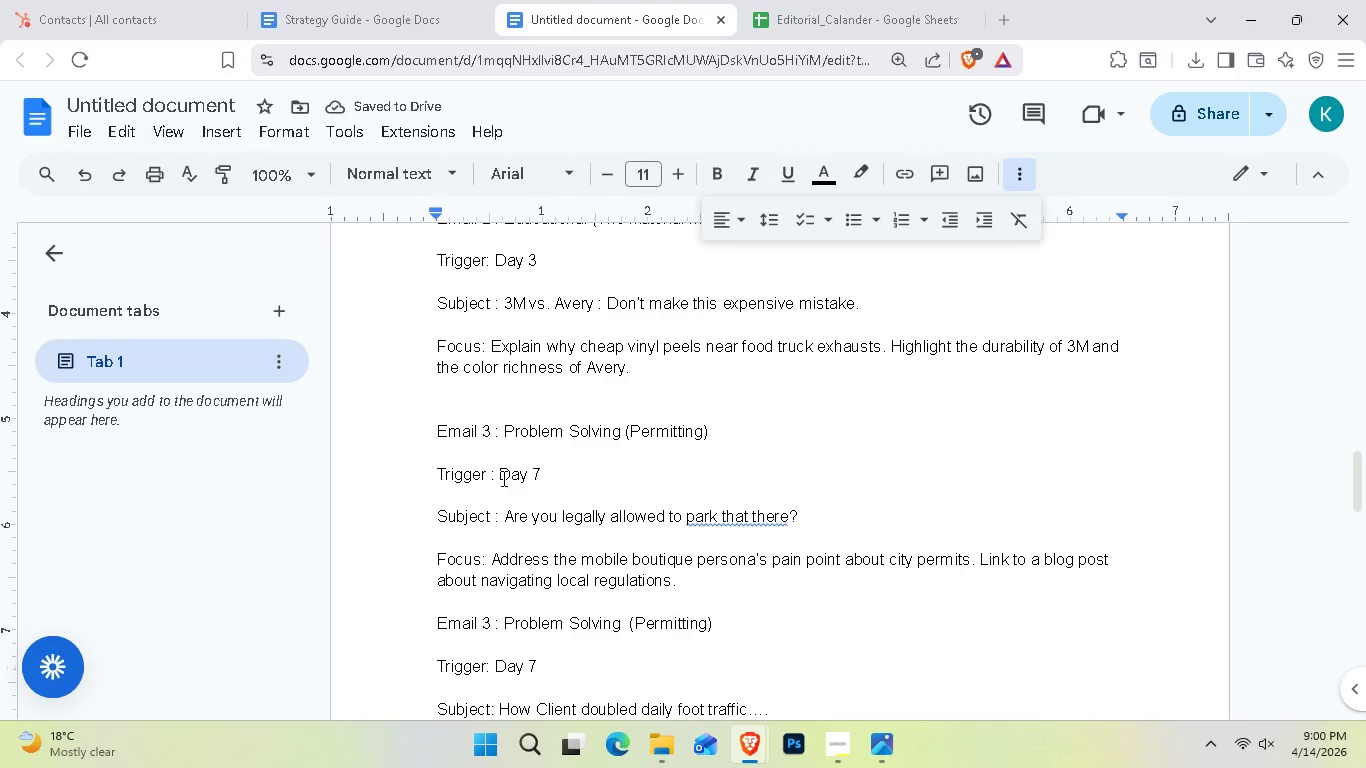 
key(ArrowLeft)
 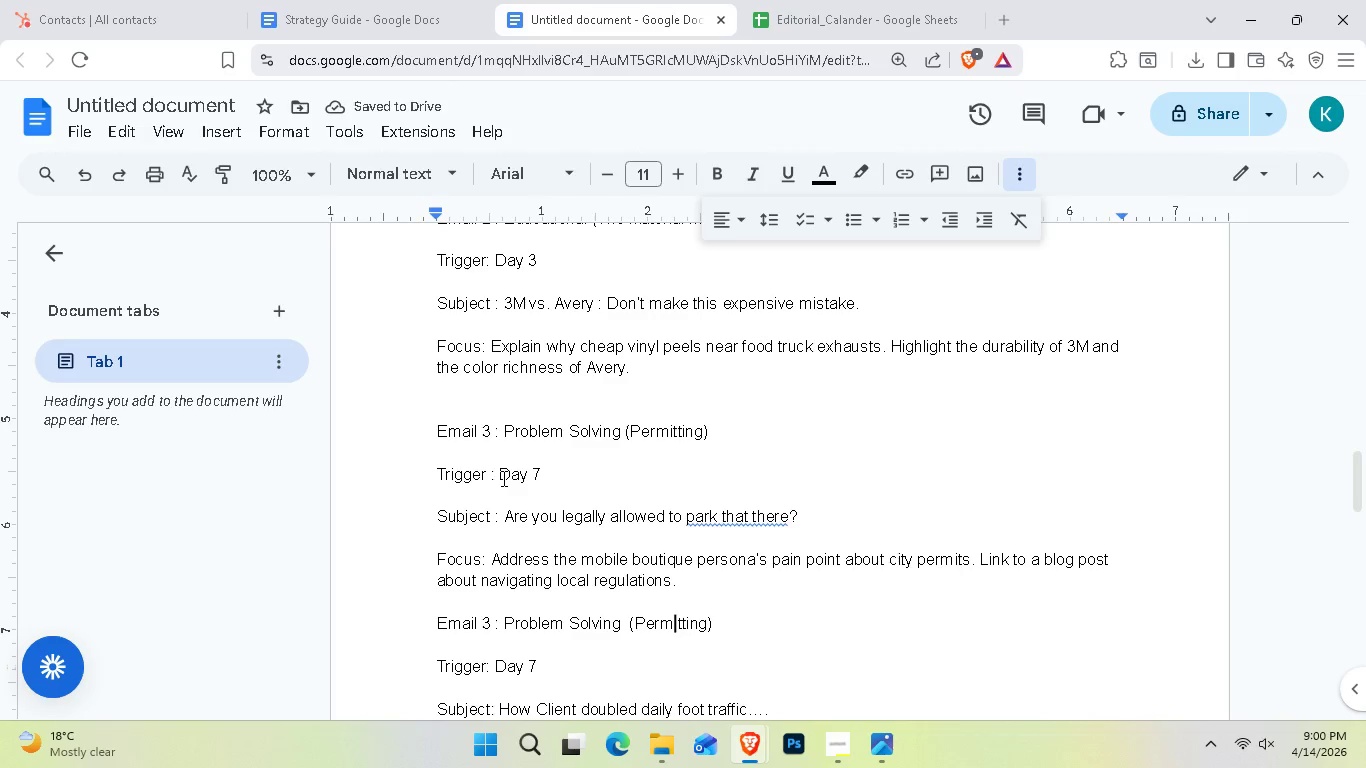 
key(ArrowRight)
 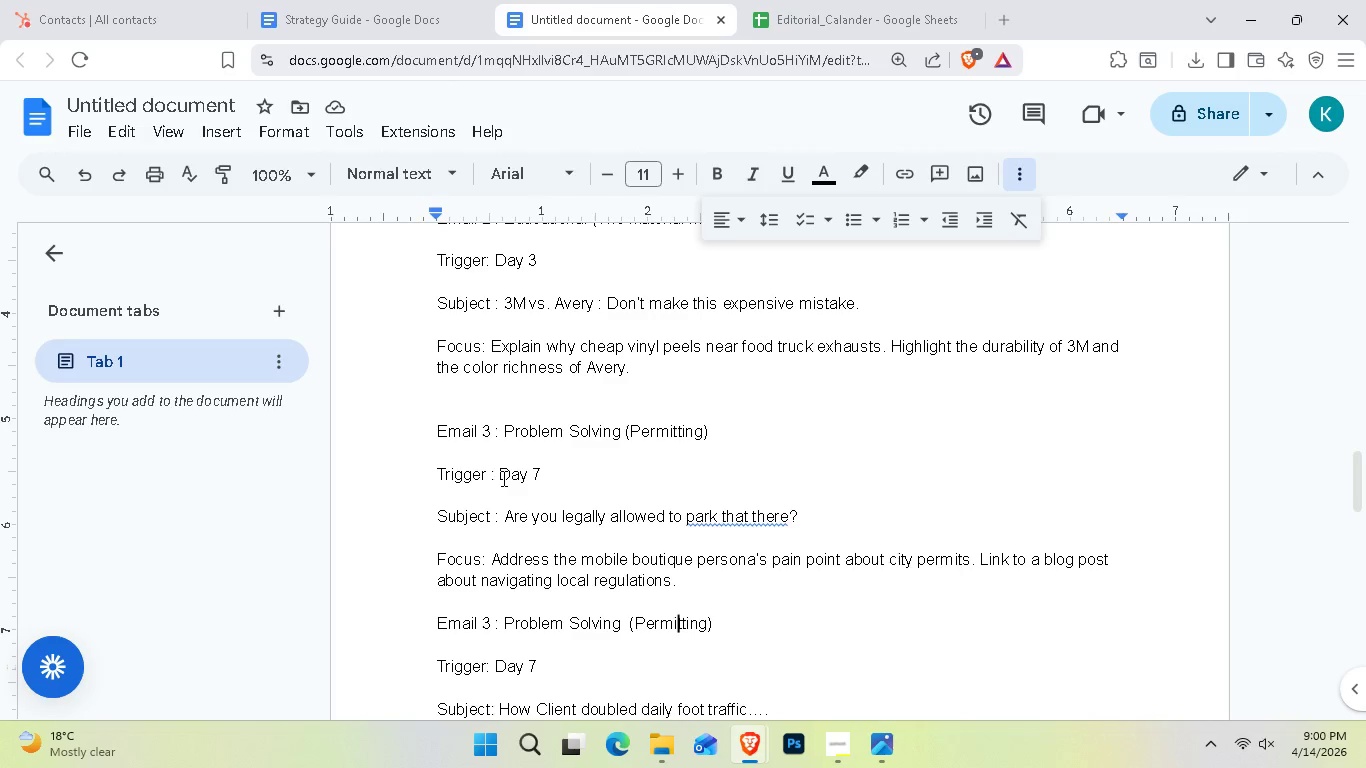 
key(ArrowRight)
 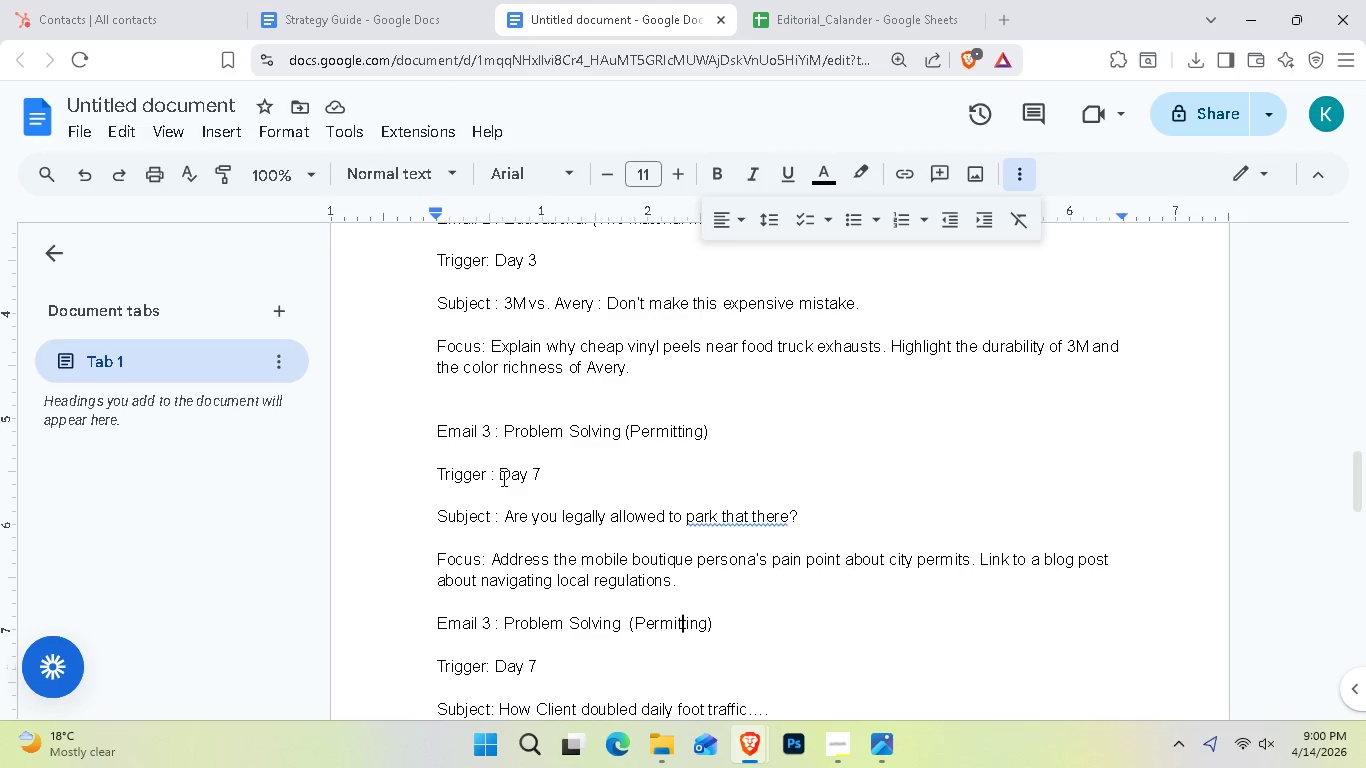 
key(ArrowRight)
 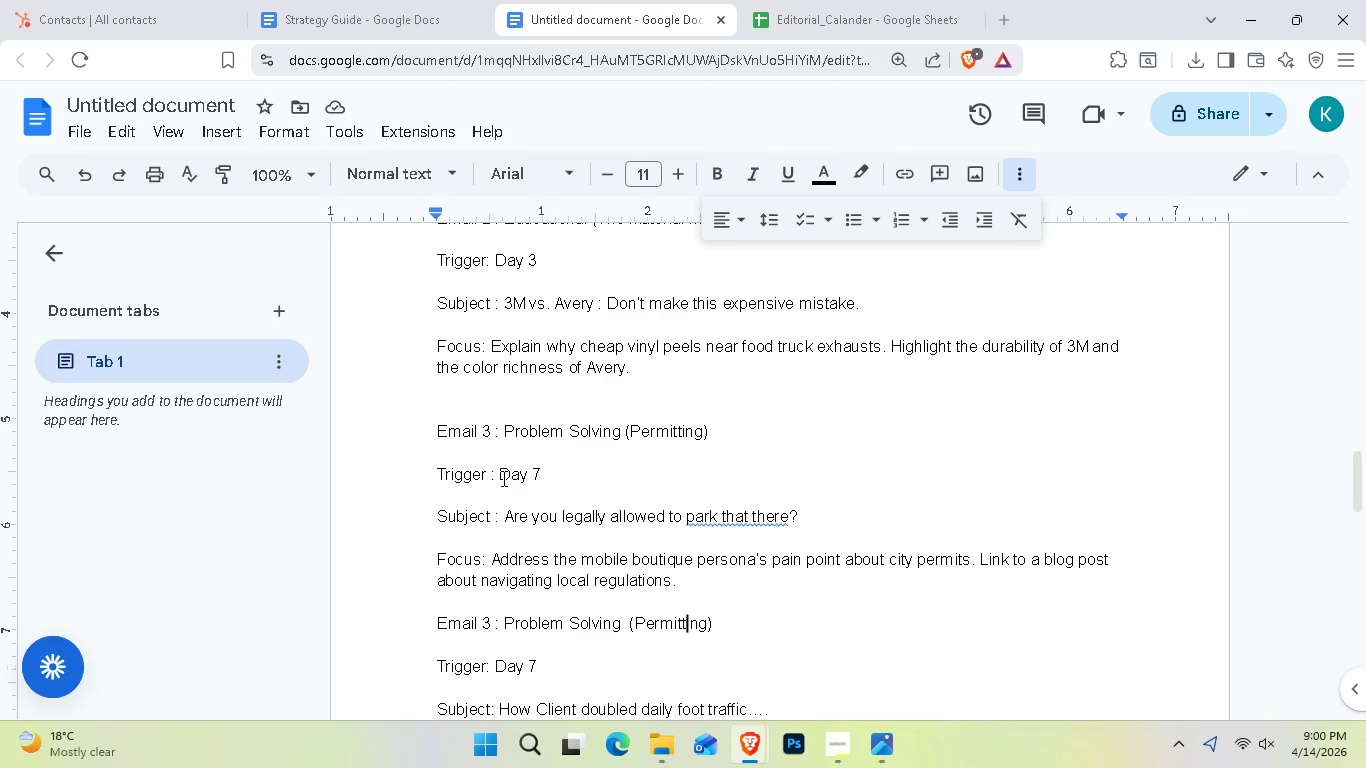 
key(ArrowRight)
 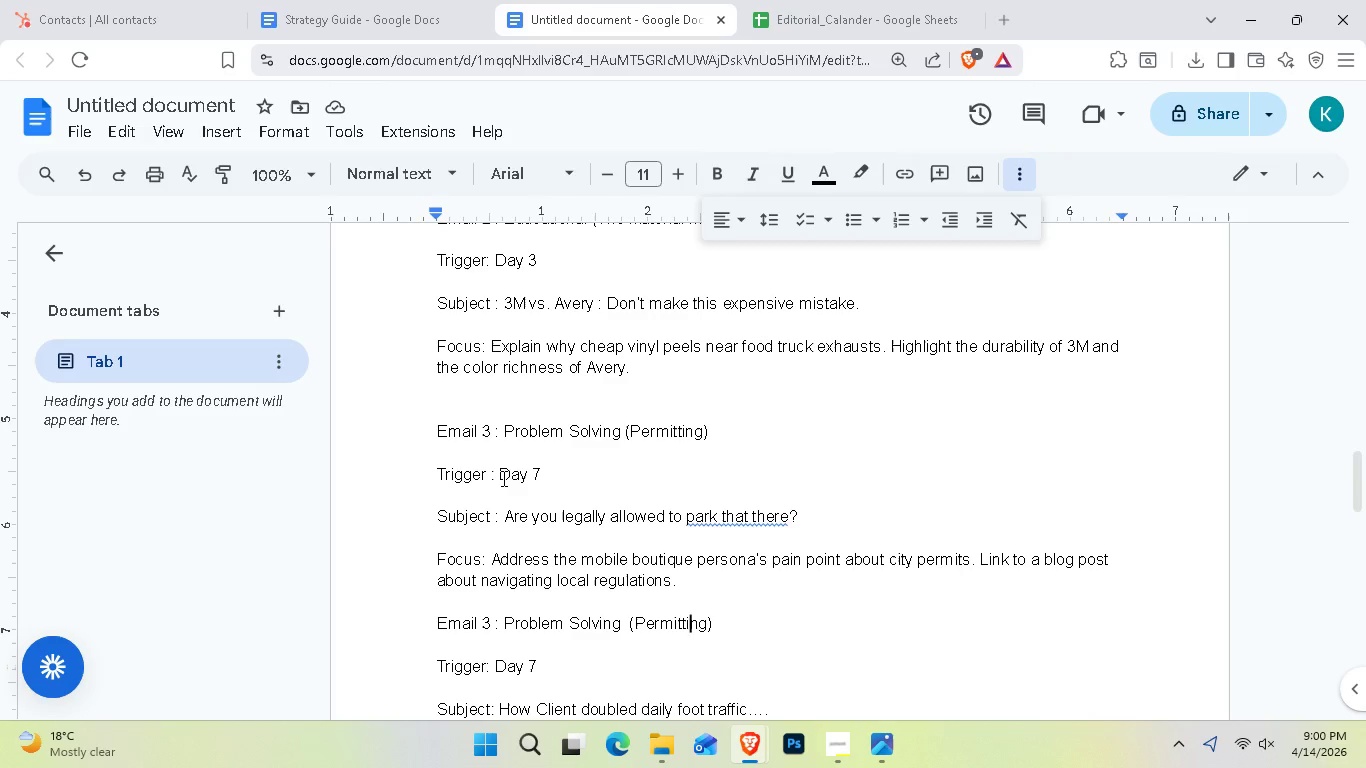 
key(ArrowRight)
 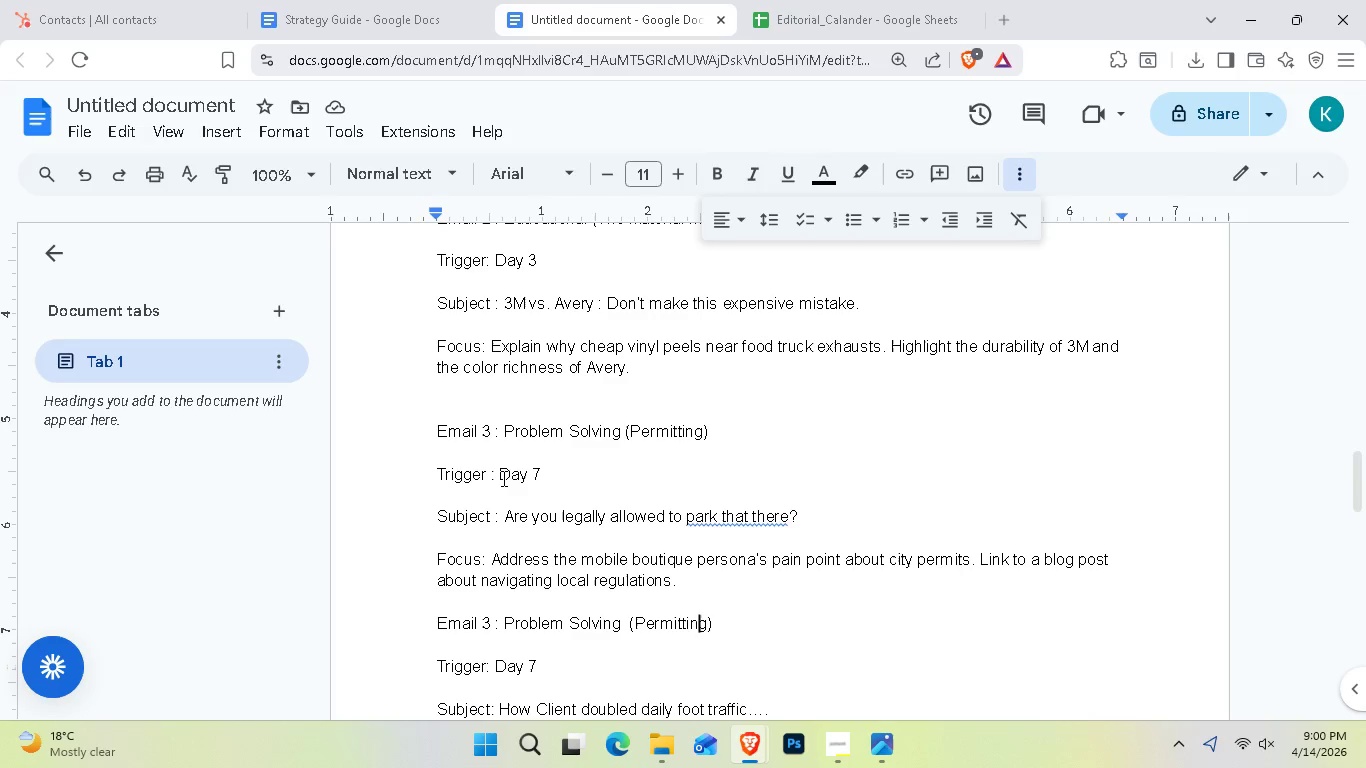 
key(ArrowRight)
 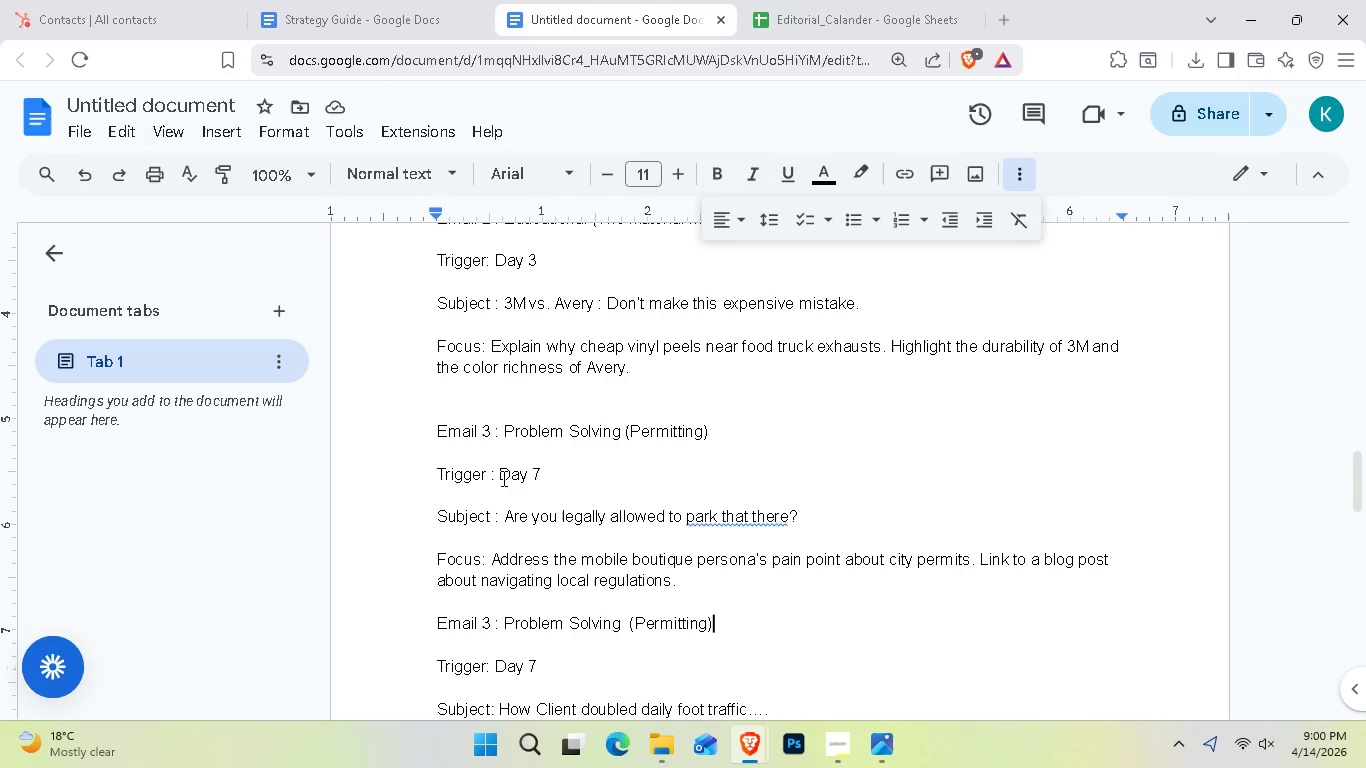 
key(ArrowRight)
 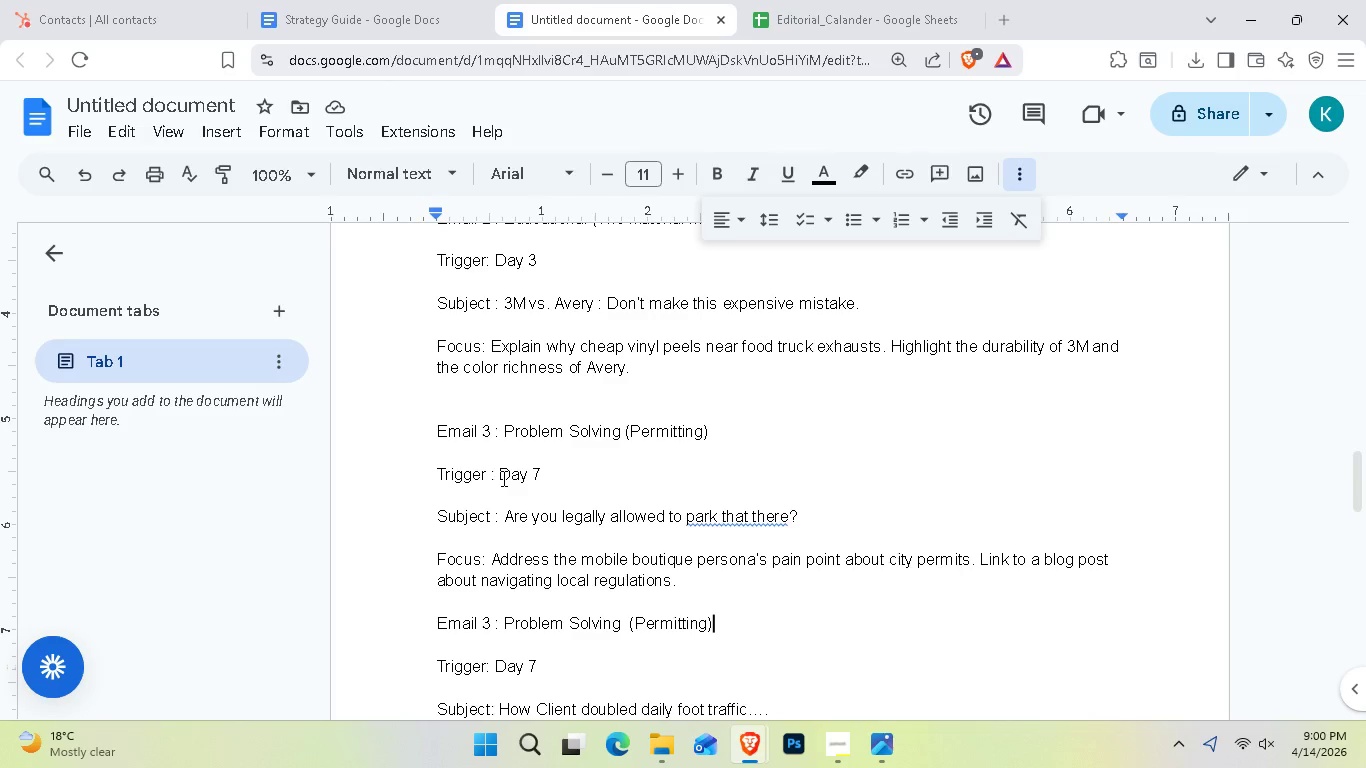 
key(ArrowRight)
 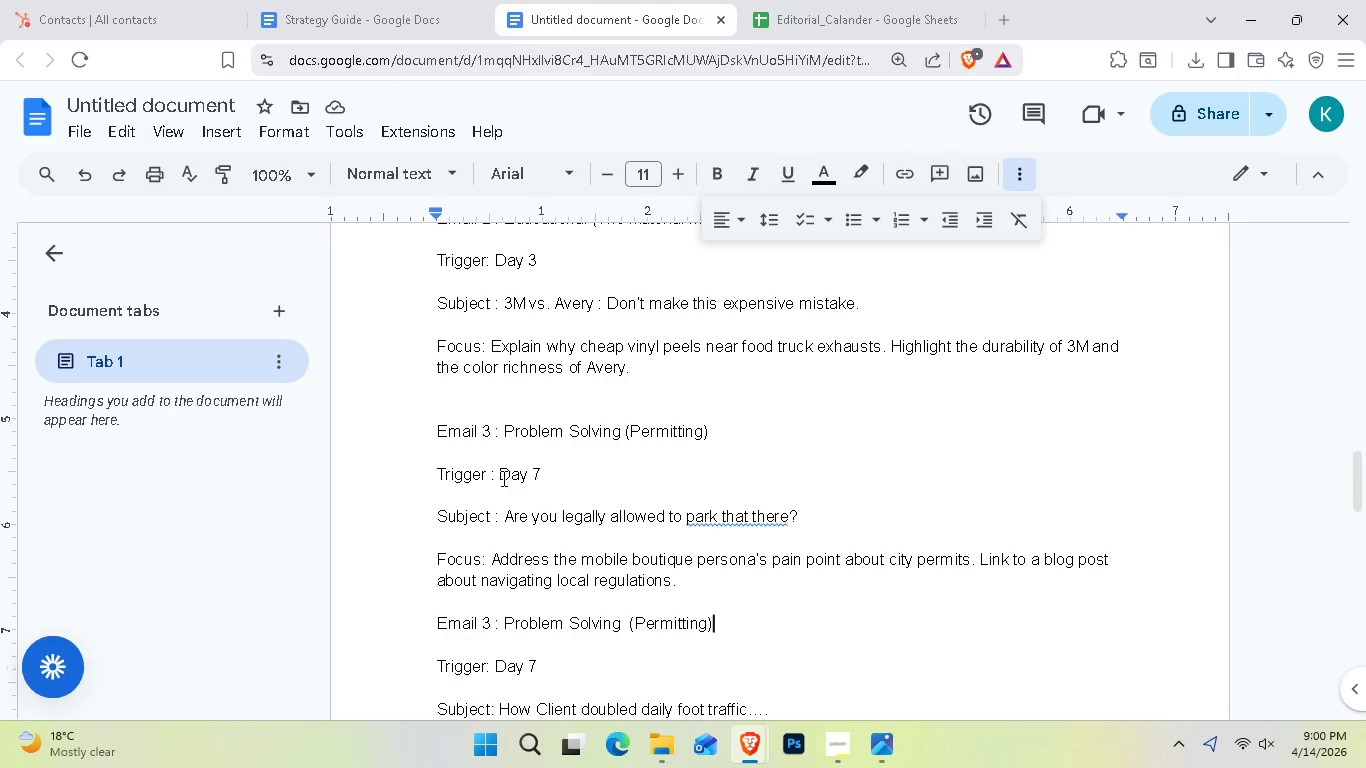 
key(ArrowLeft)
 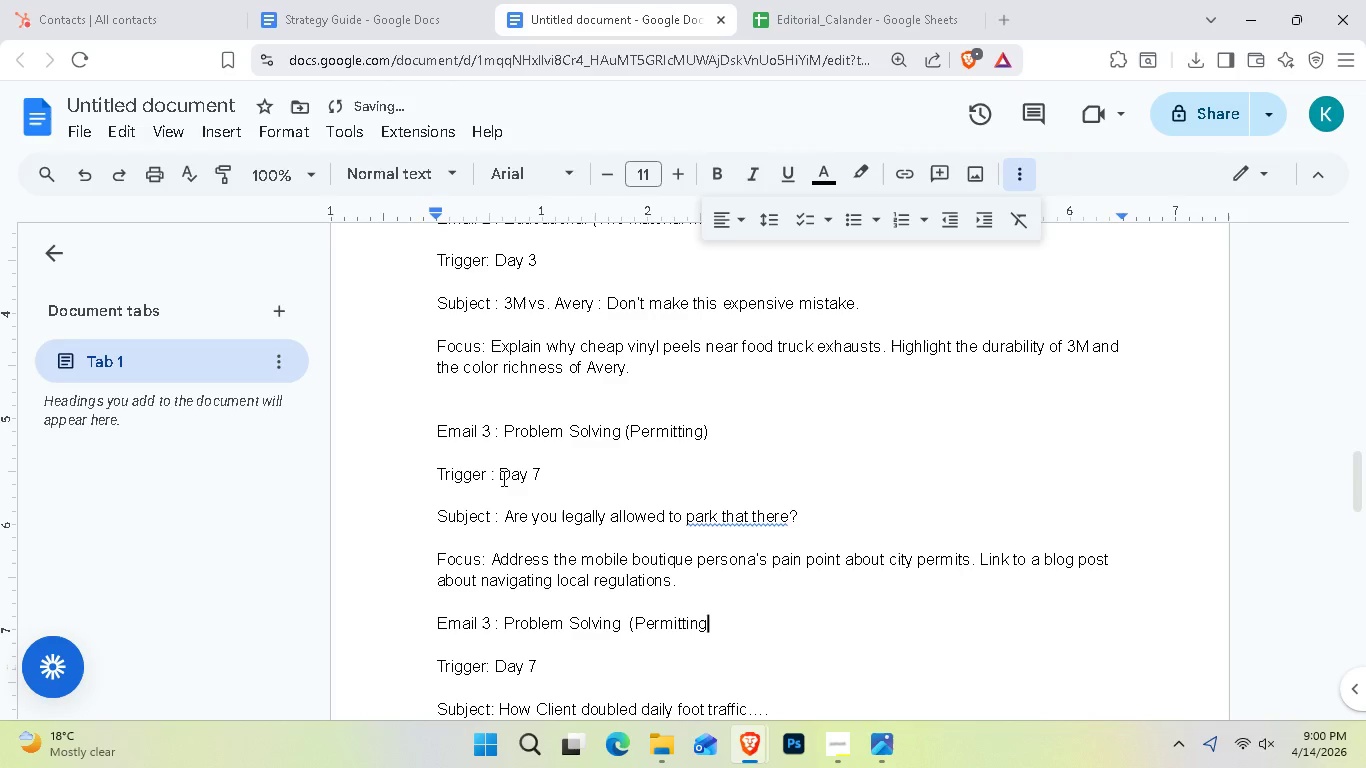 
key(Backspace)
 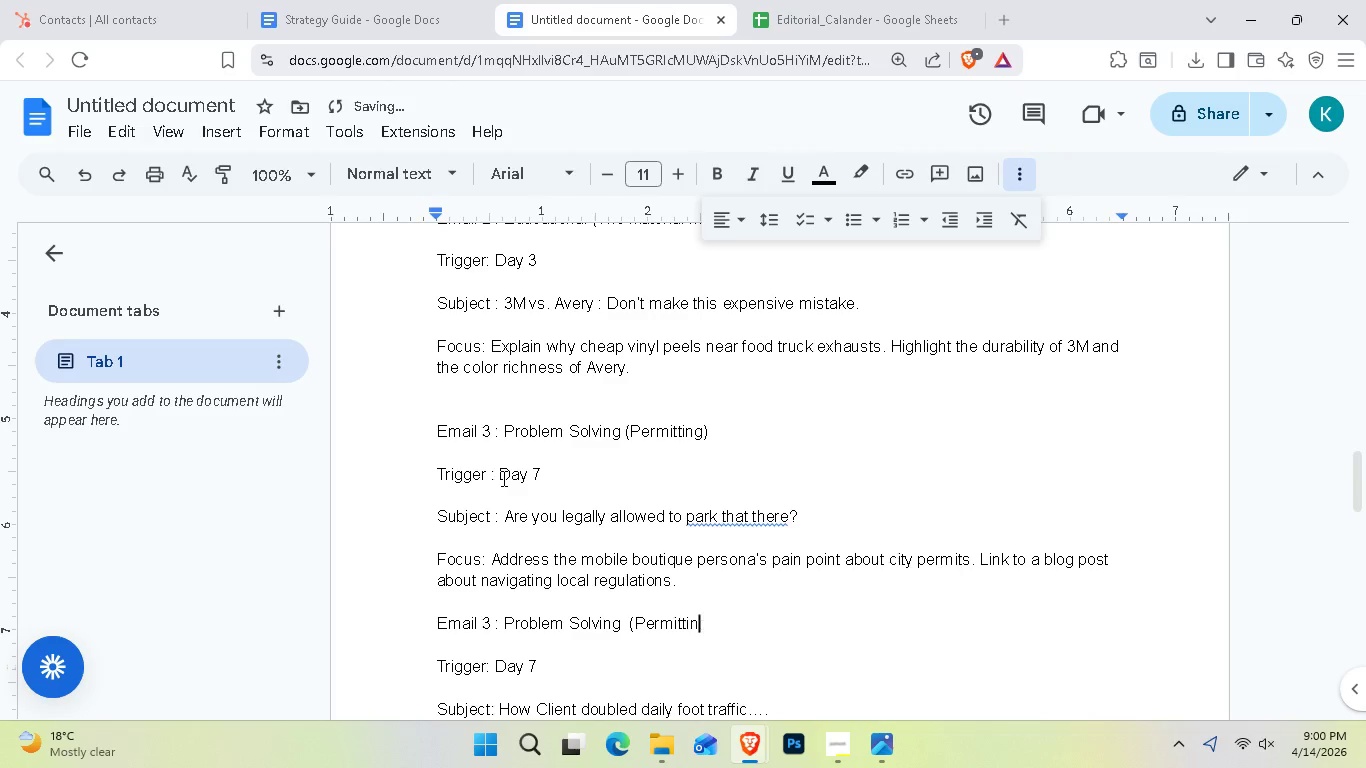 
hold_key(key=Backspace, duration=1.42)
 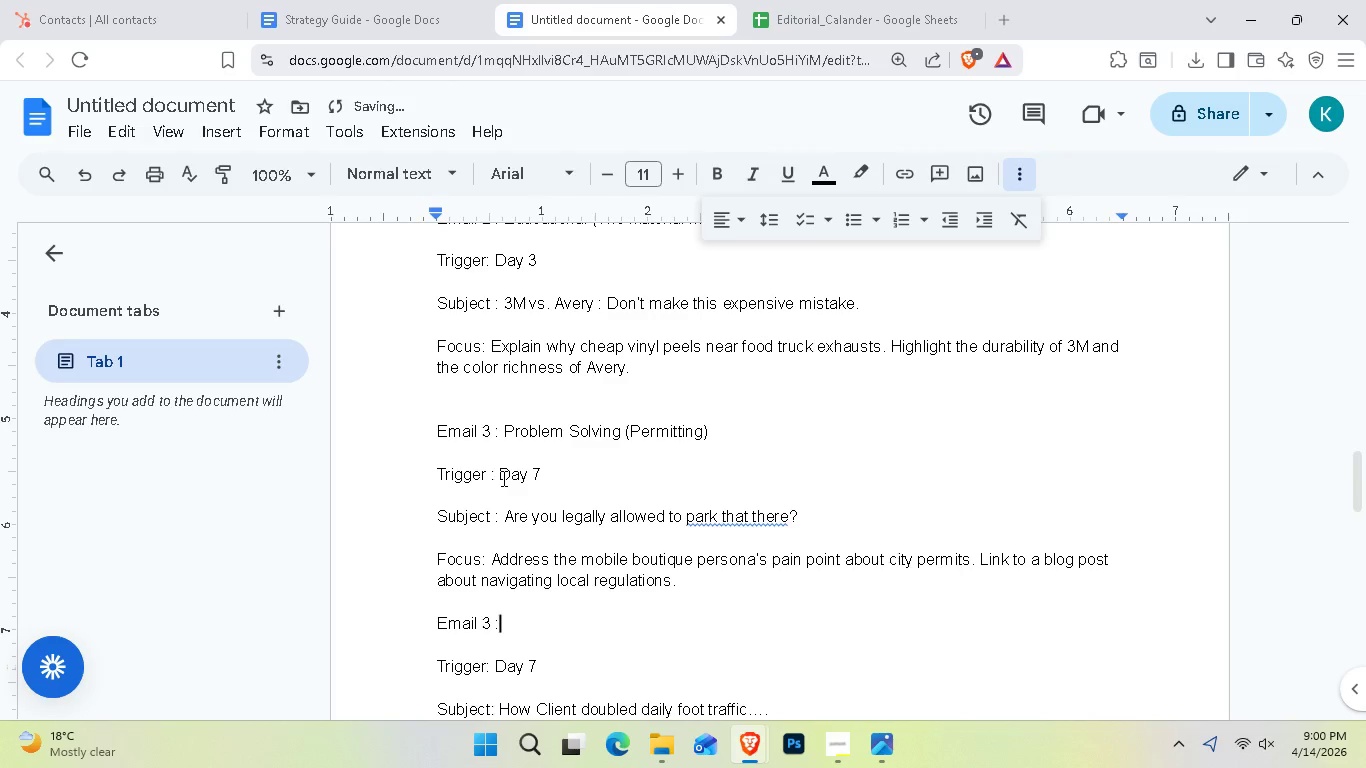 
key(ArrowLeft)
 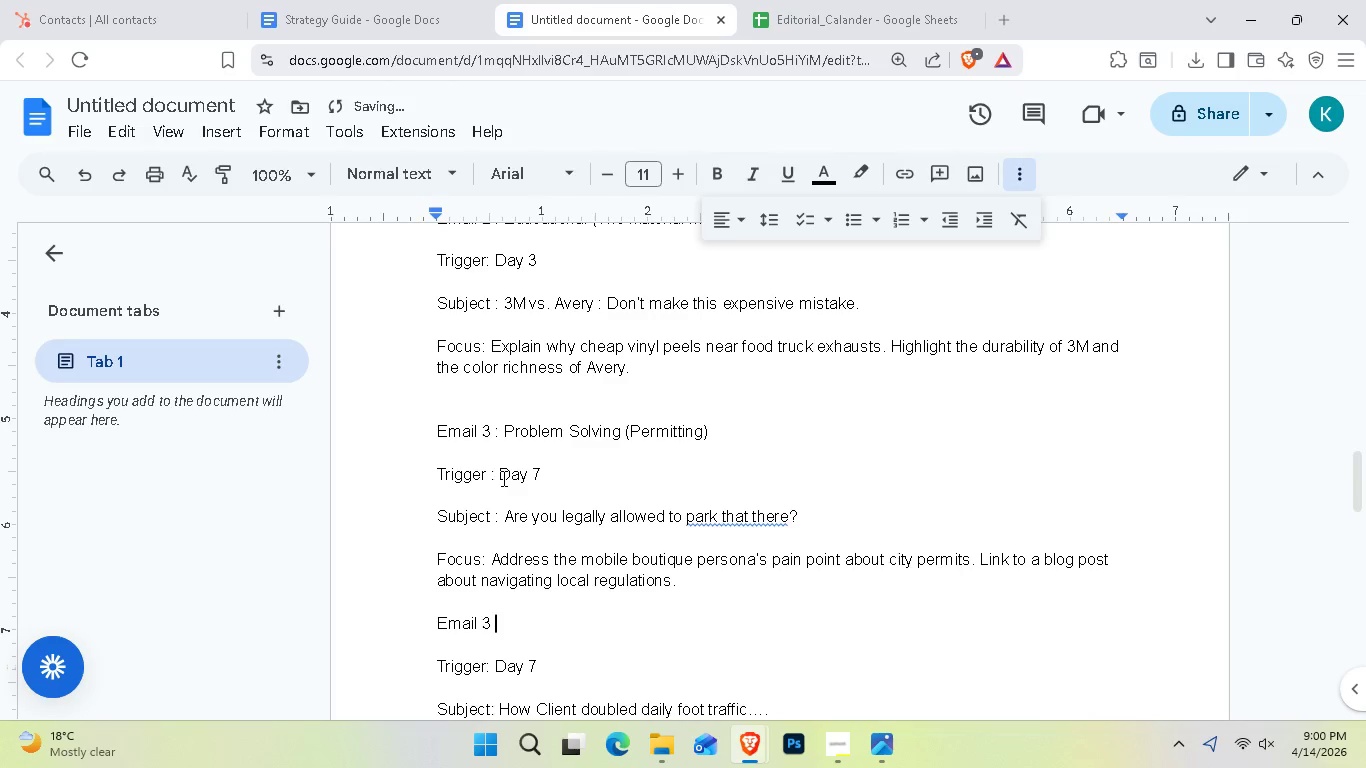 
key(ArrowLeft)
 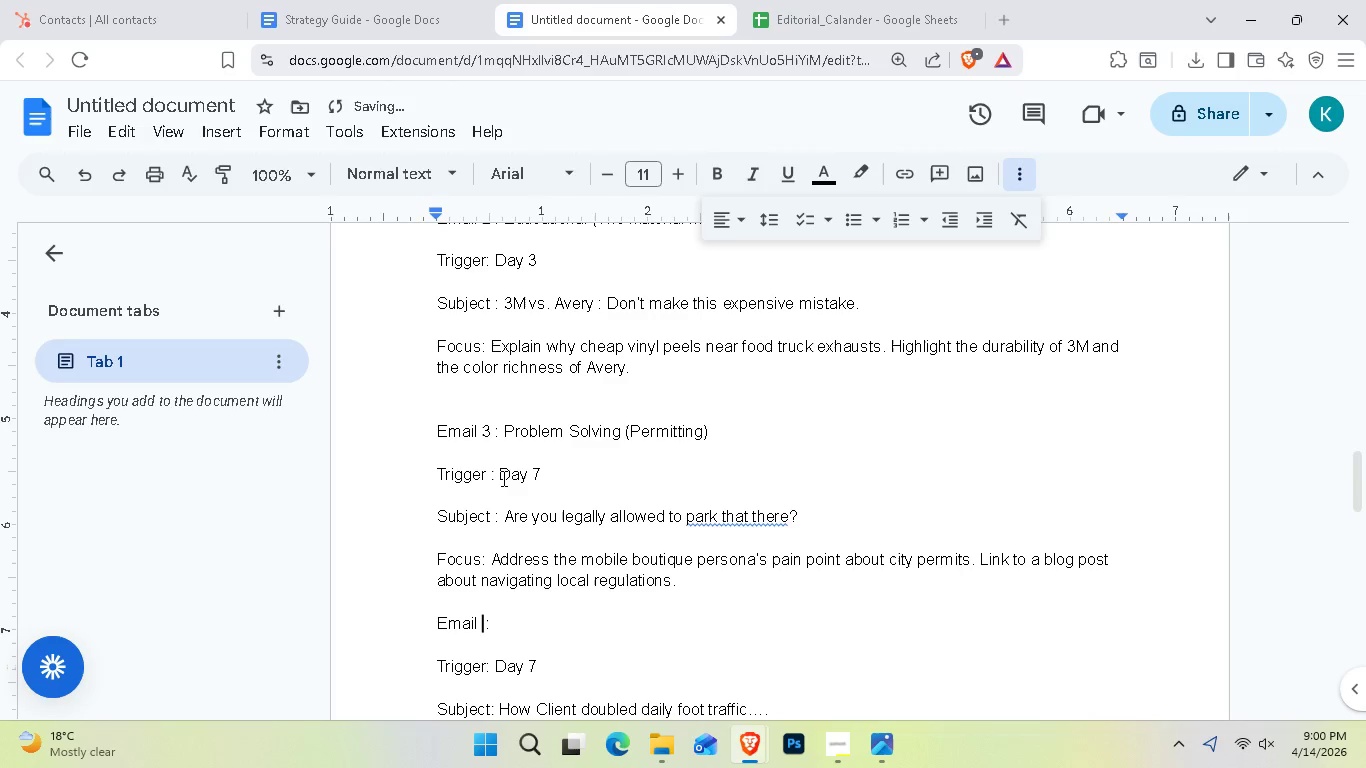 
key(Backspace)
 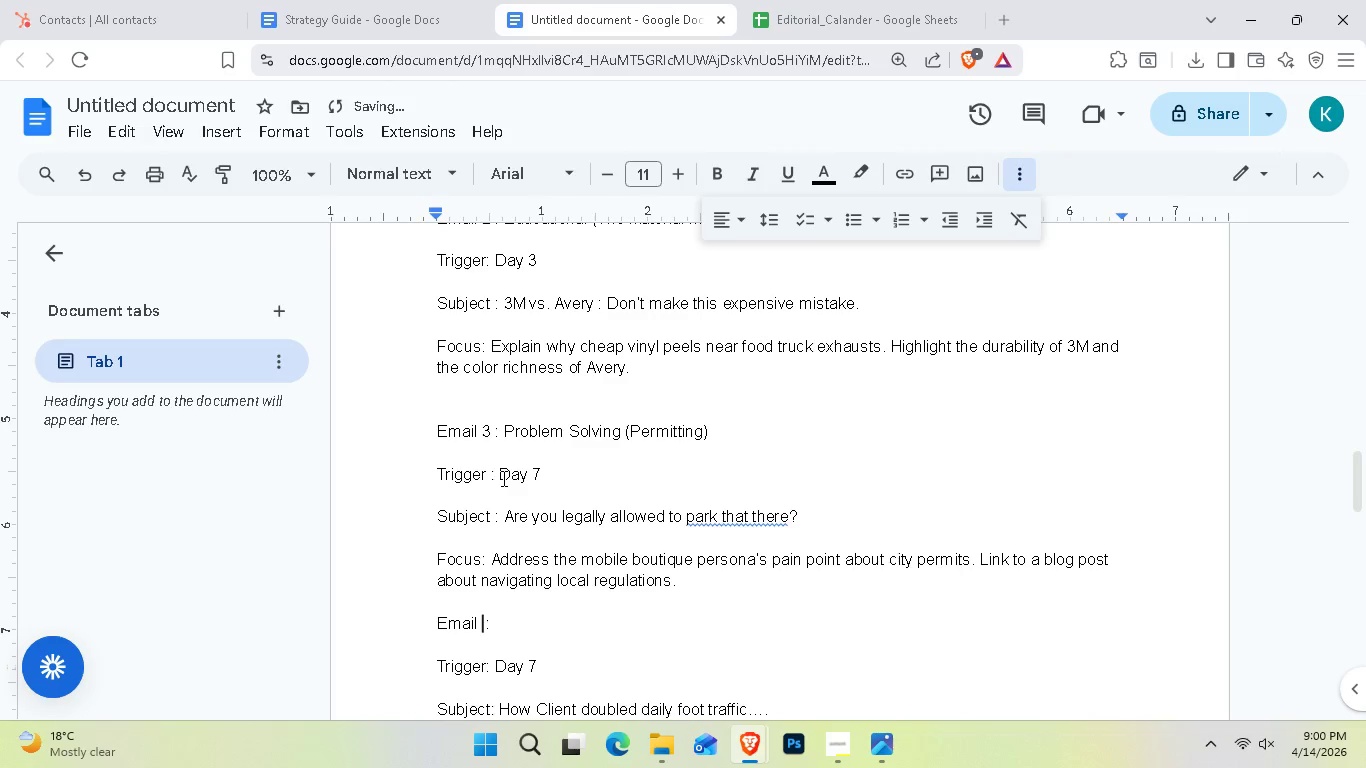 
key(4)
 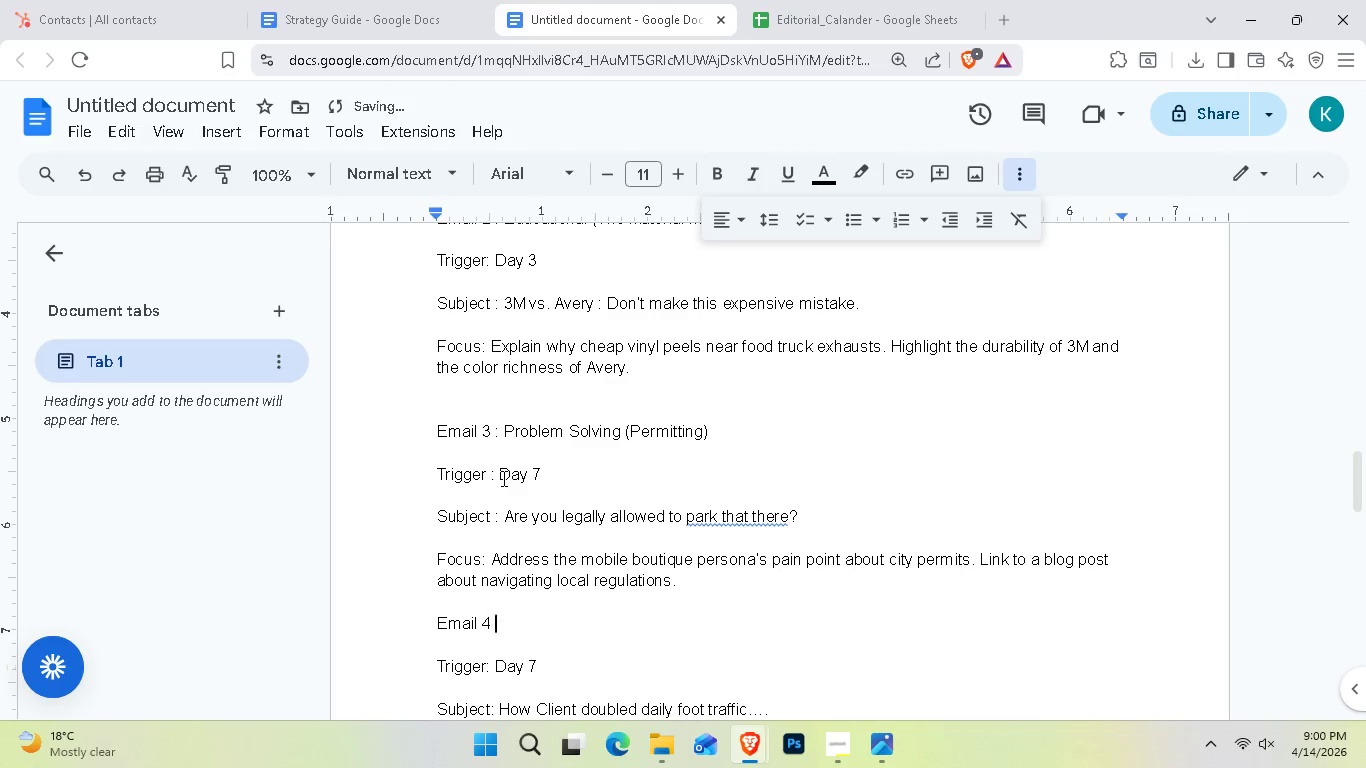 
key(ArrowRight)
 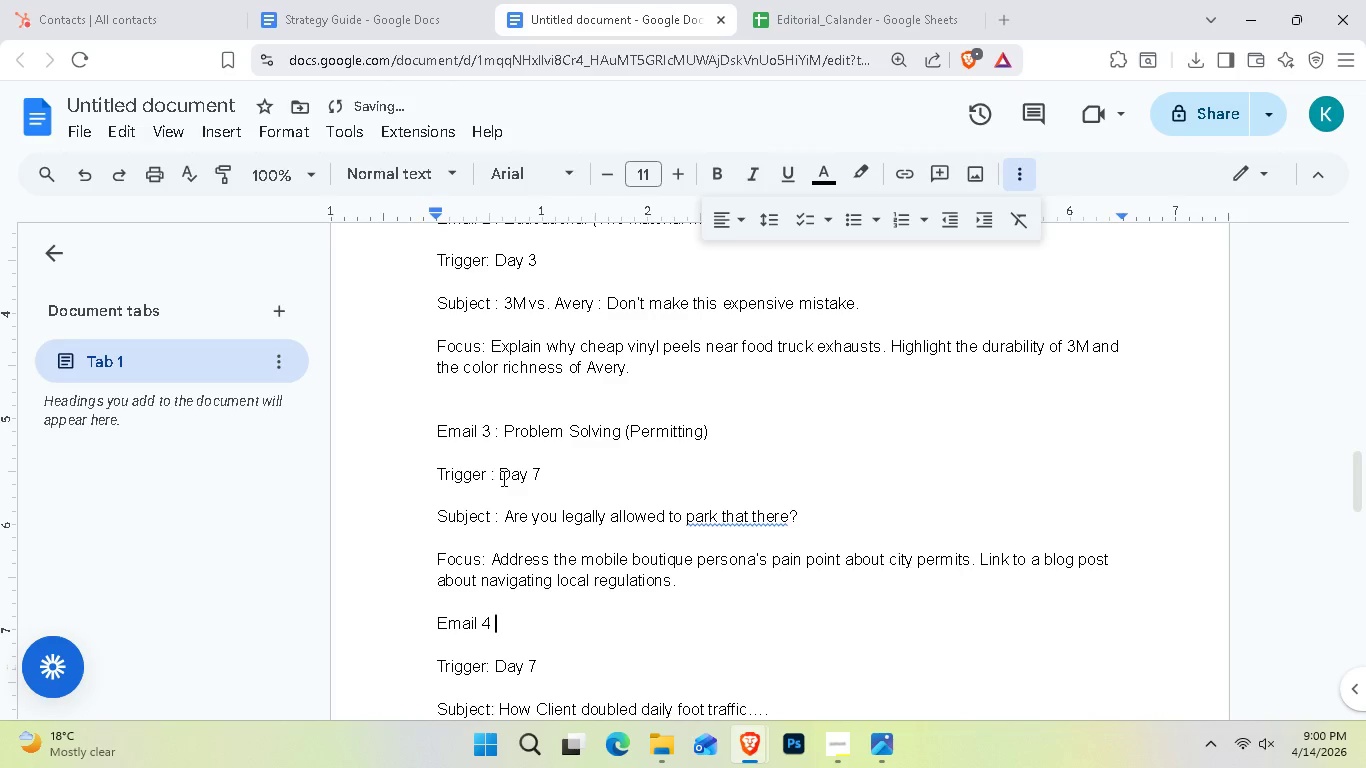 
key(ArrowRight)
 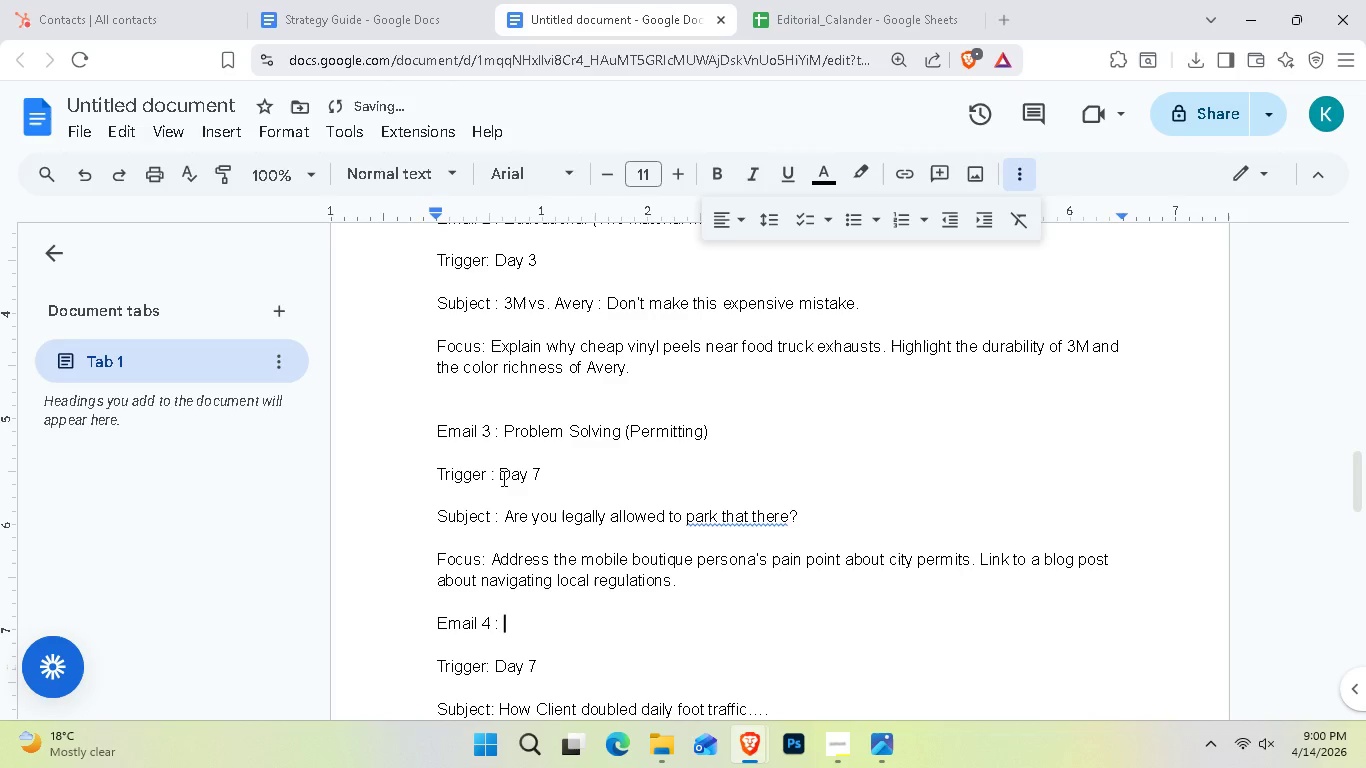 
type( Social Proff)
key(Backspace)
key(Backspace)
type(of )
key(Backspace)
type(/ )
 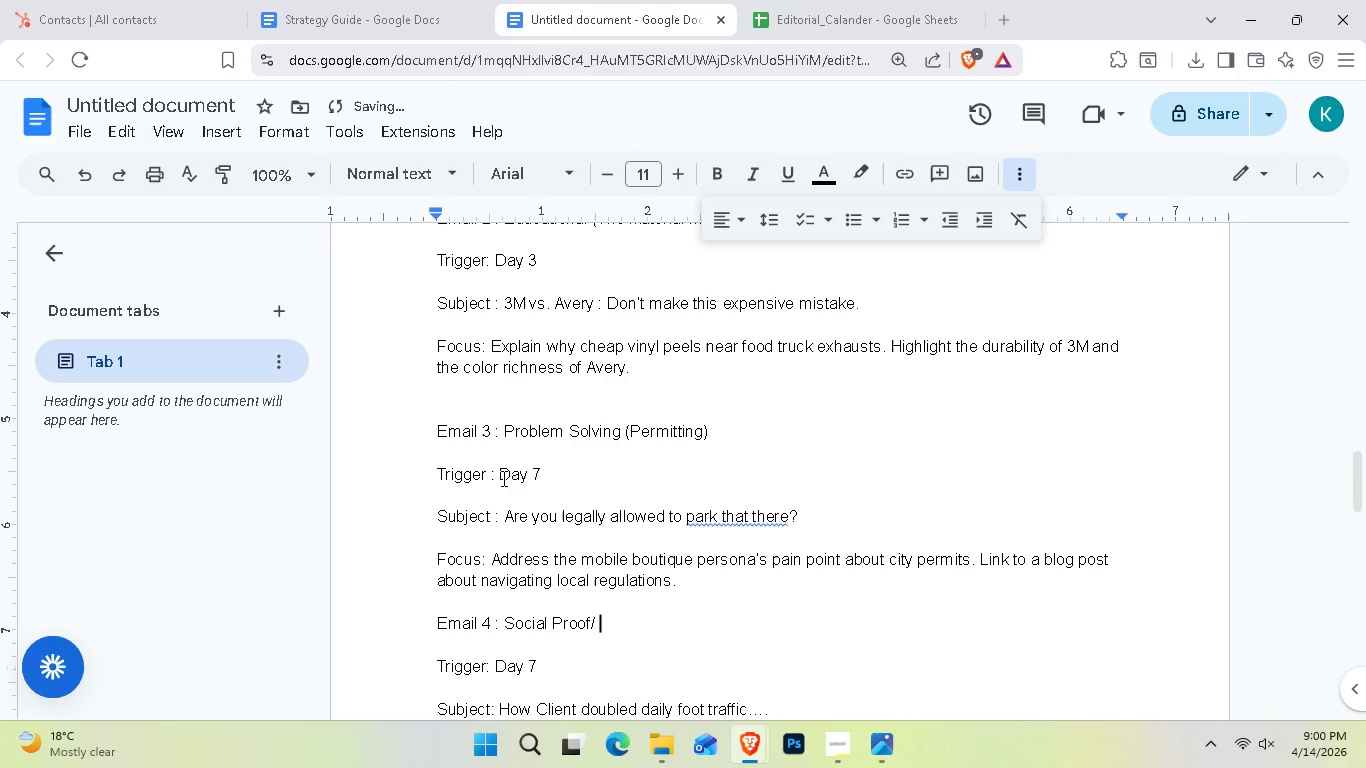 
key(ArrowLeft)
 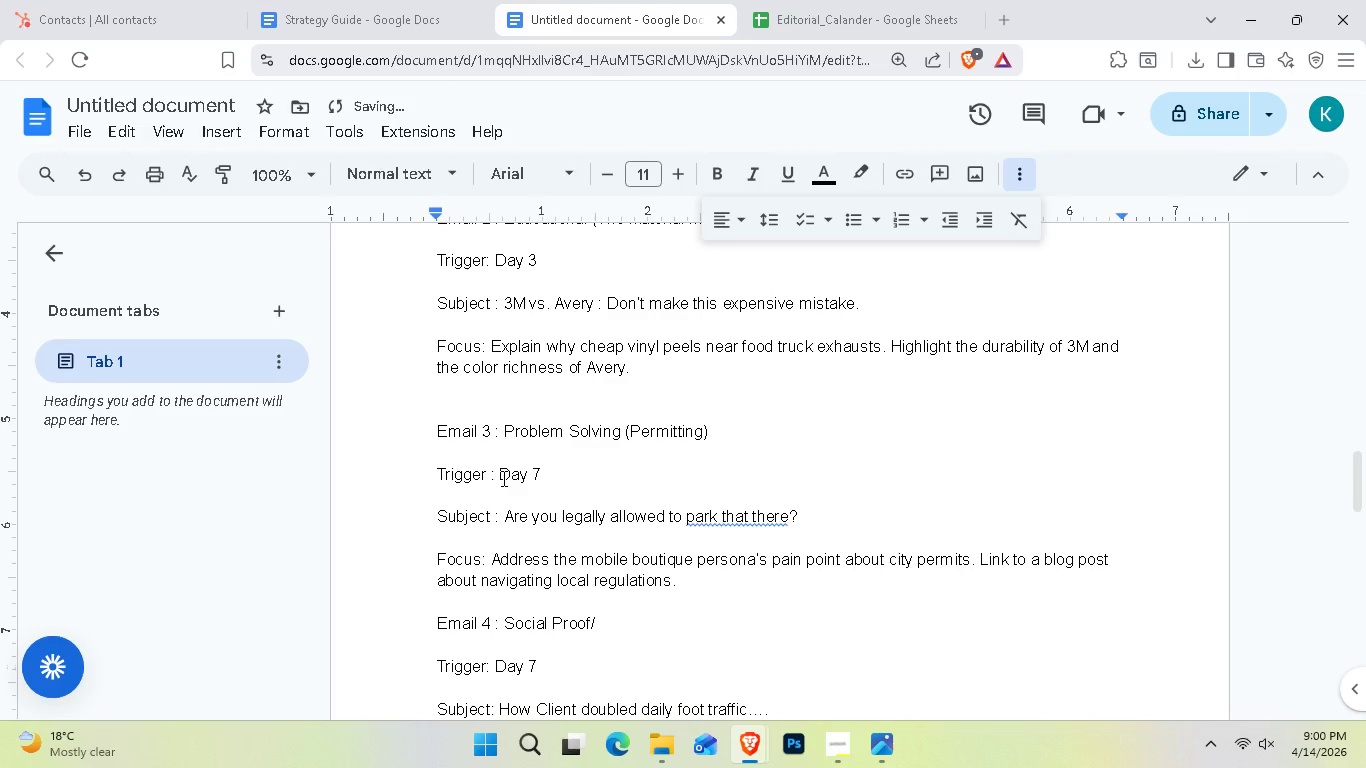 
key(ArrowLeft)
 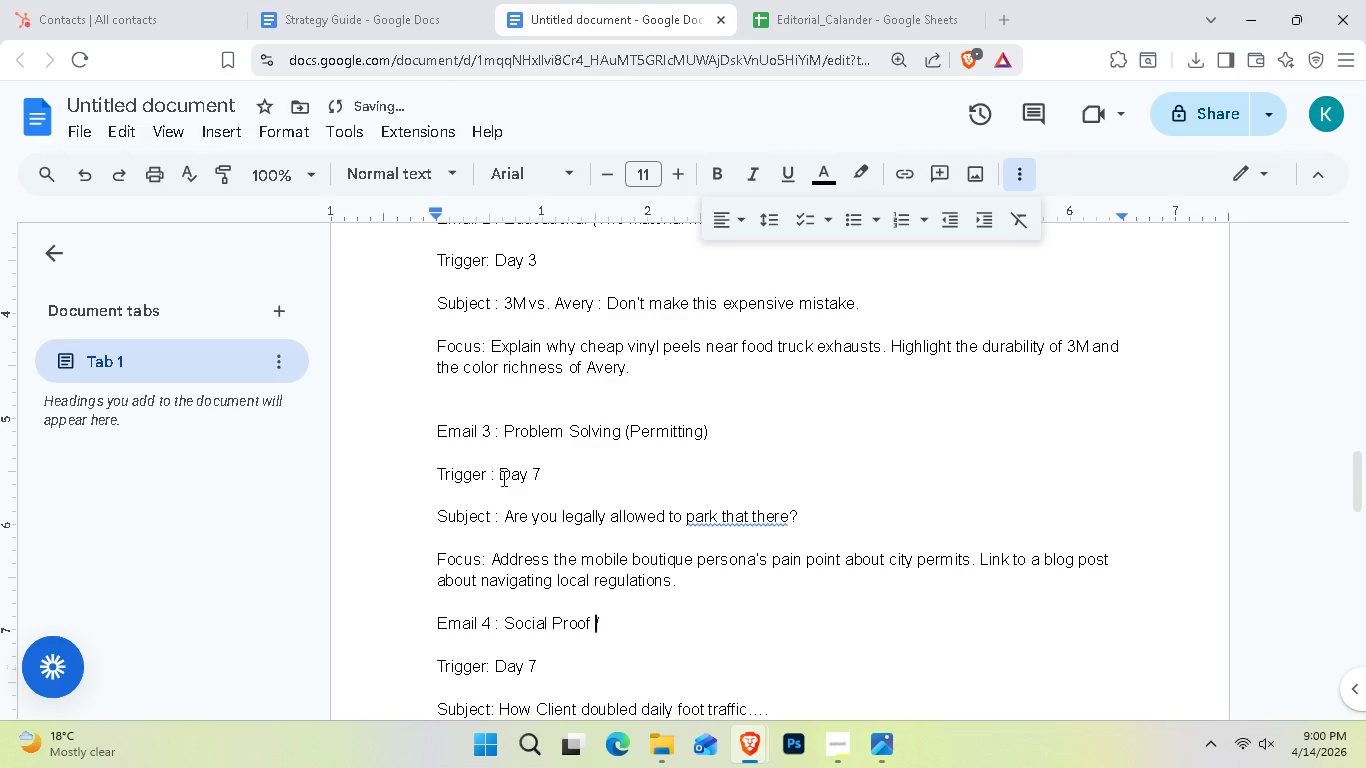 
key(Space)